 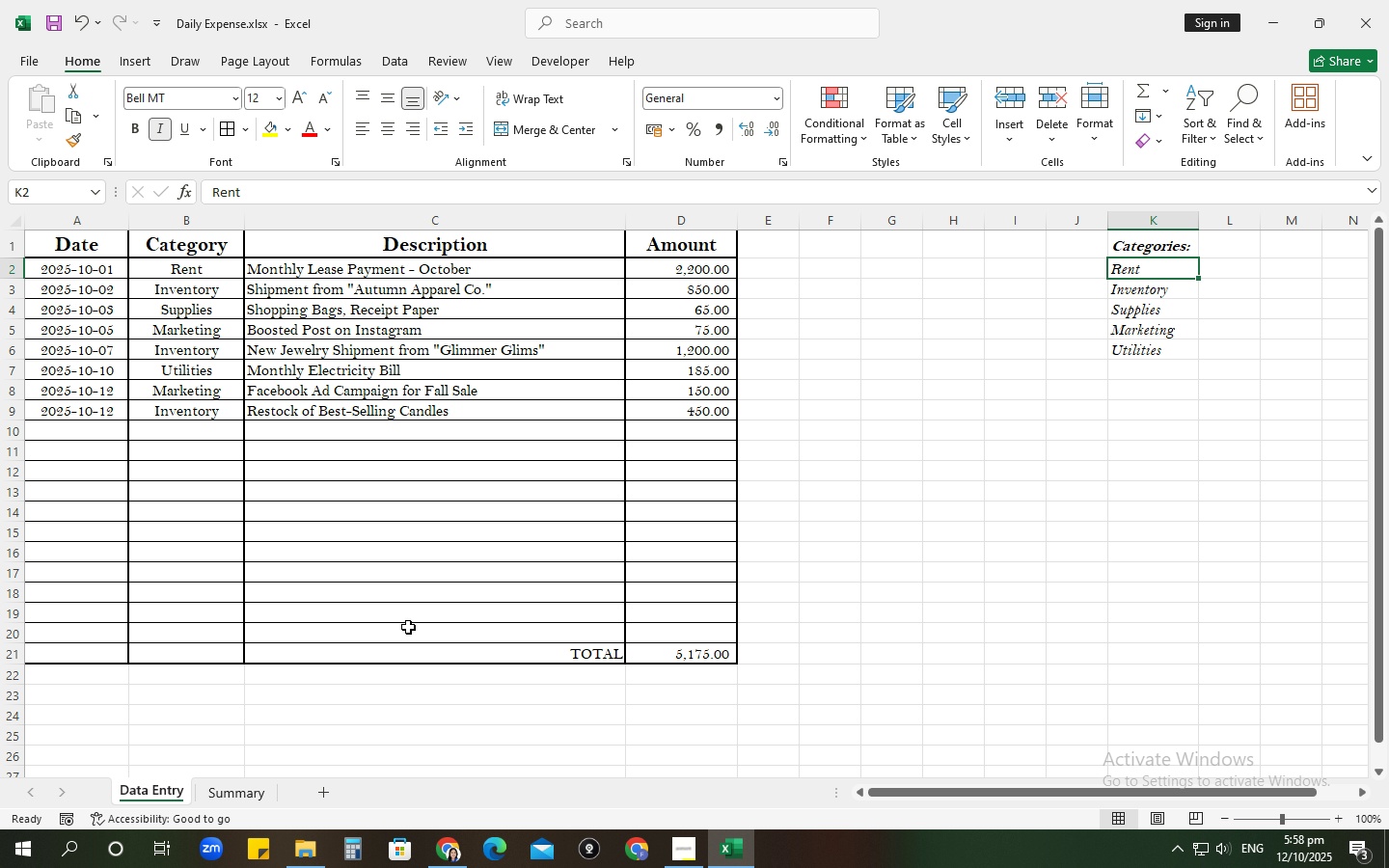 
left_click([222, 794])
 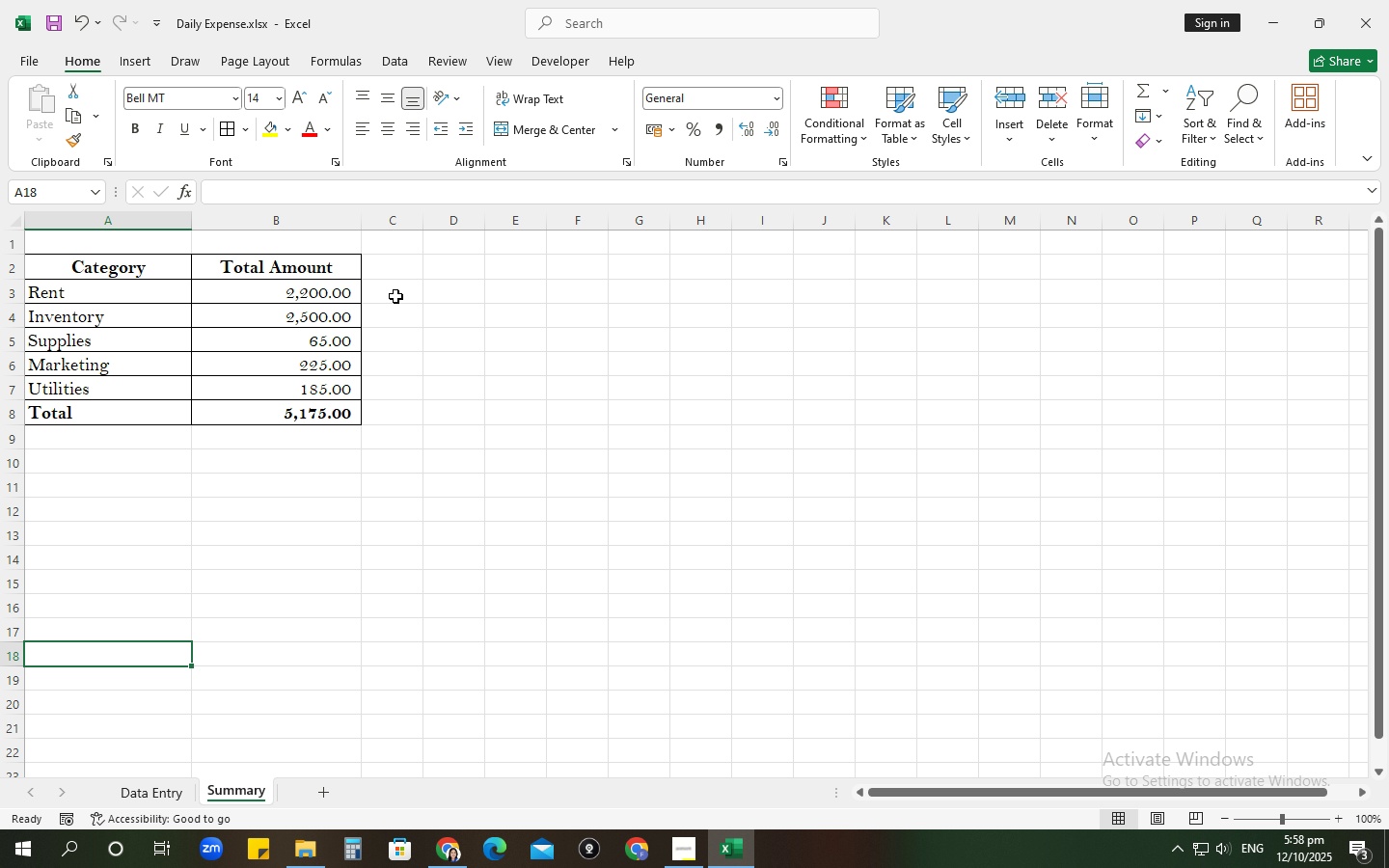 
left_click([487, 274])
 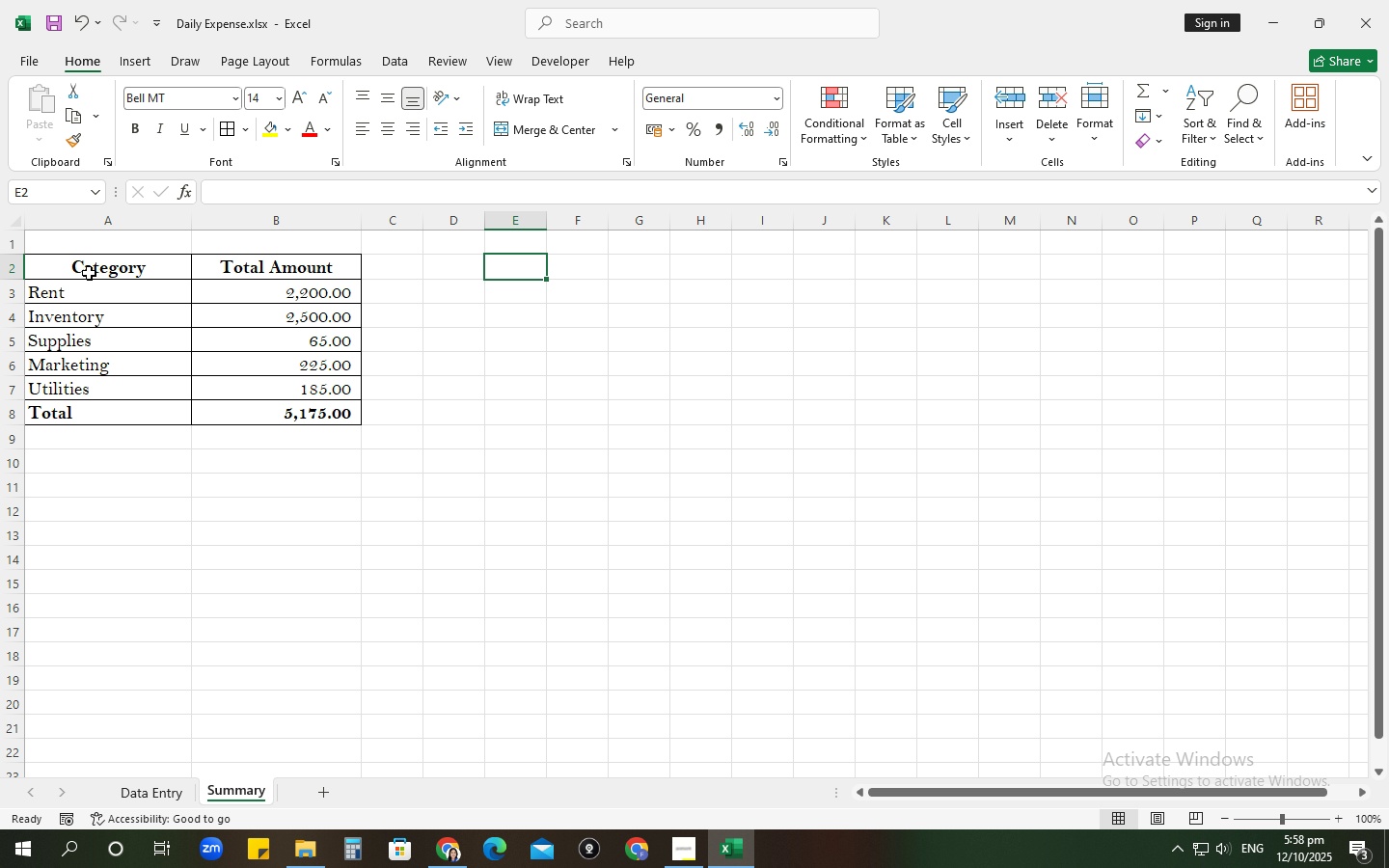 
left_click_drag(start_coordinate=[92, 270], to_coordinate=[297, 388])
 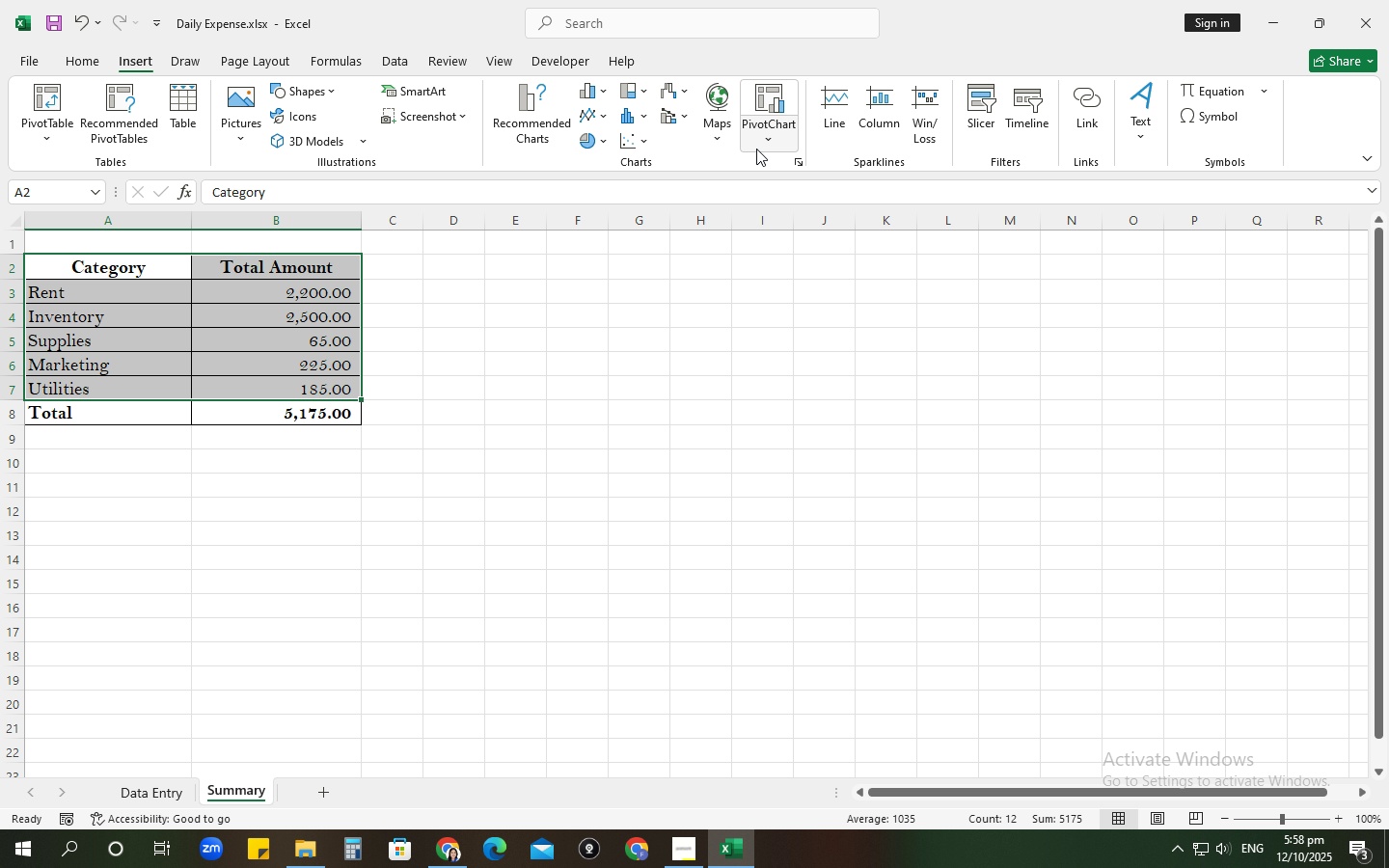 
wait(5.09)
 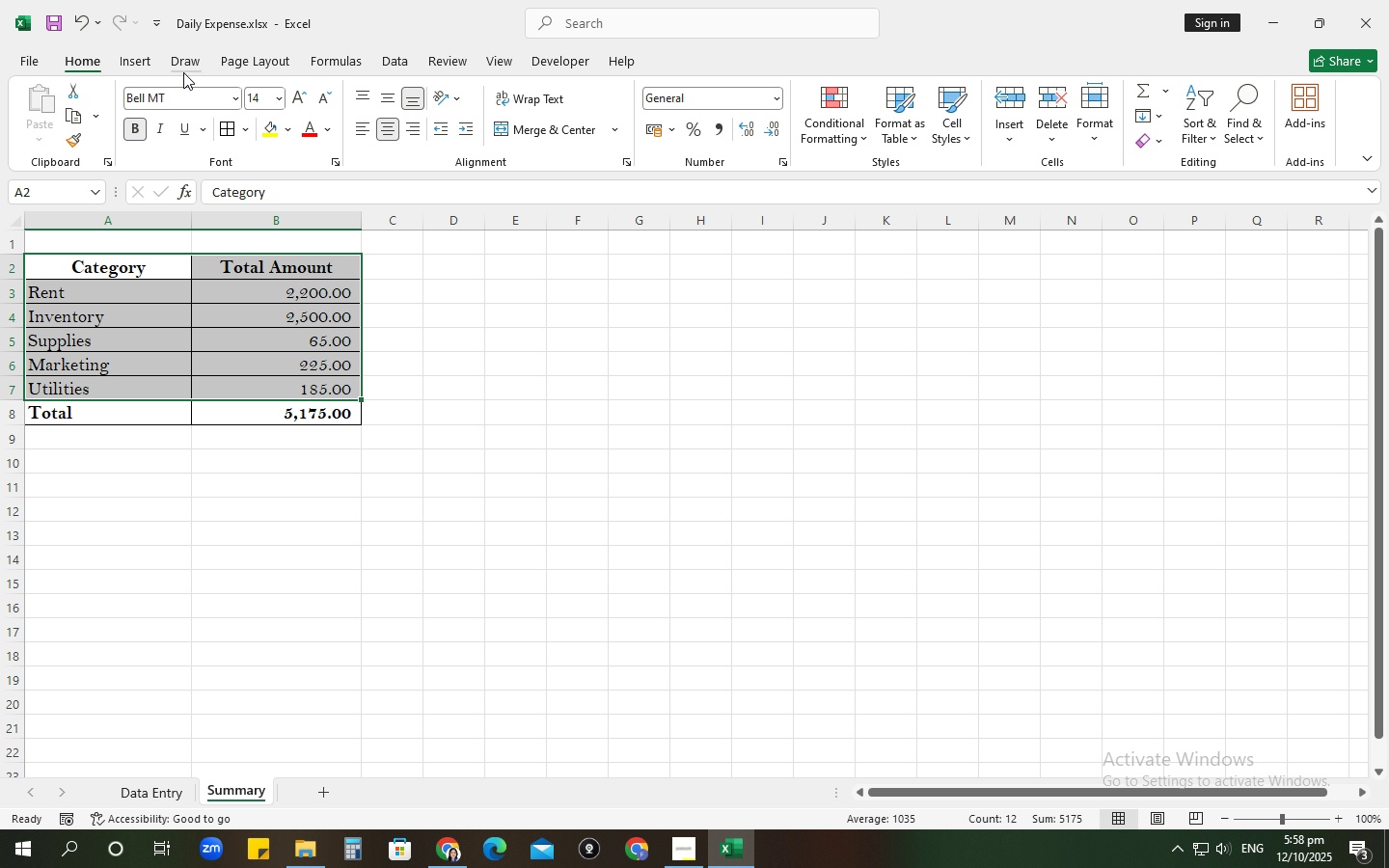 
left_click([603, 142])
 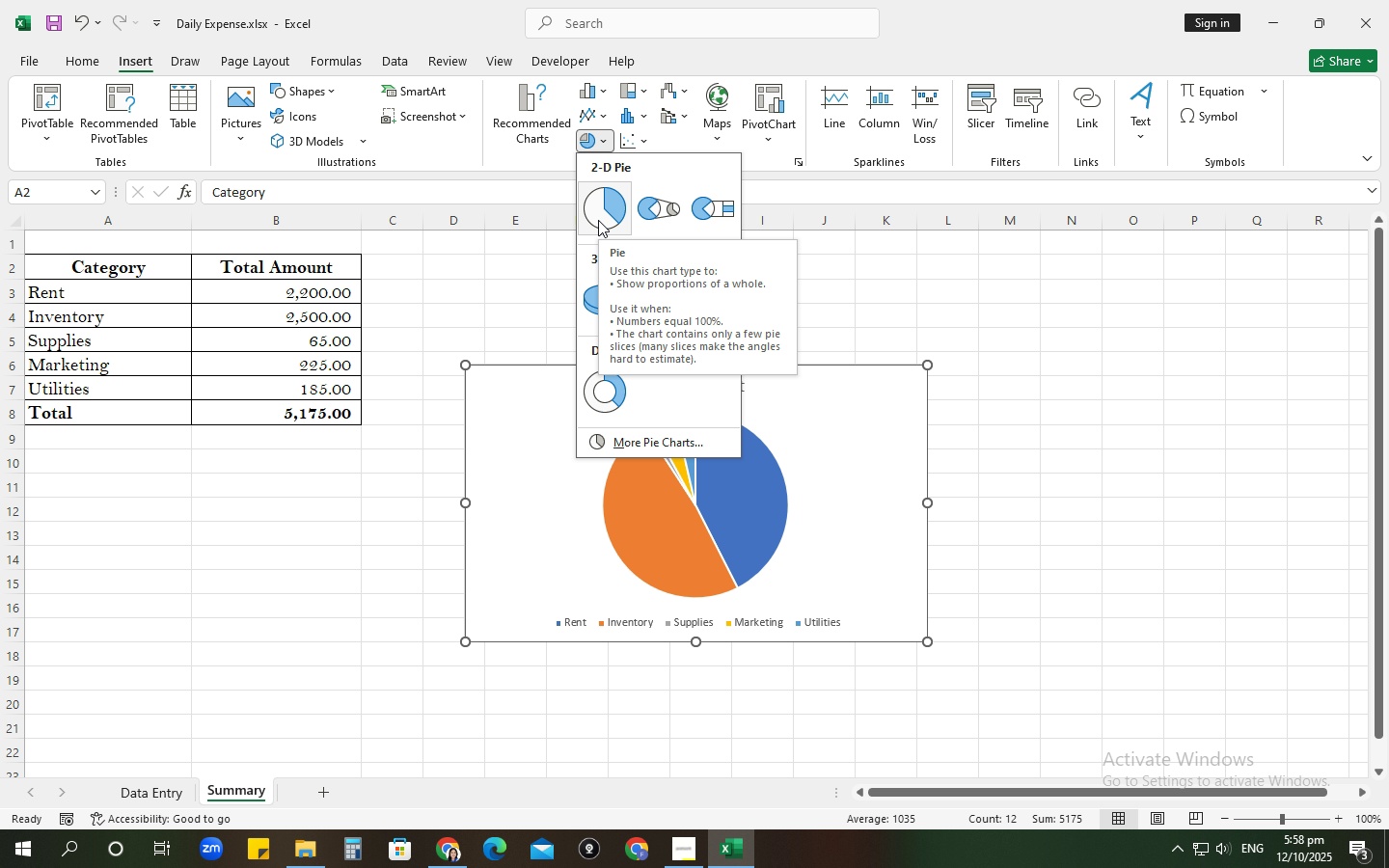 
left_click([598, 220])
 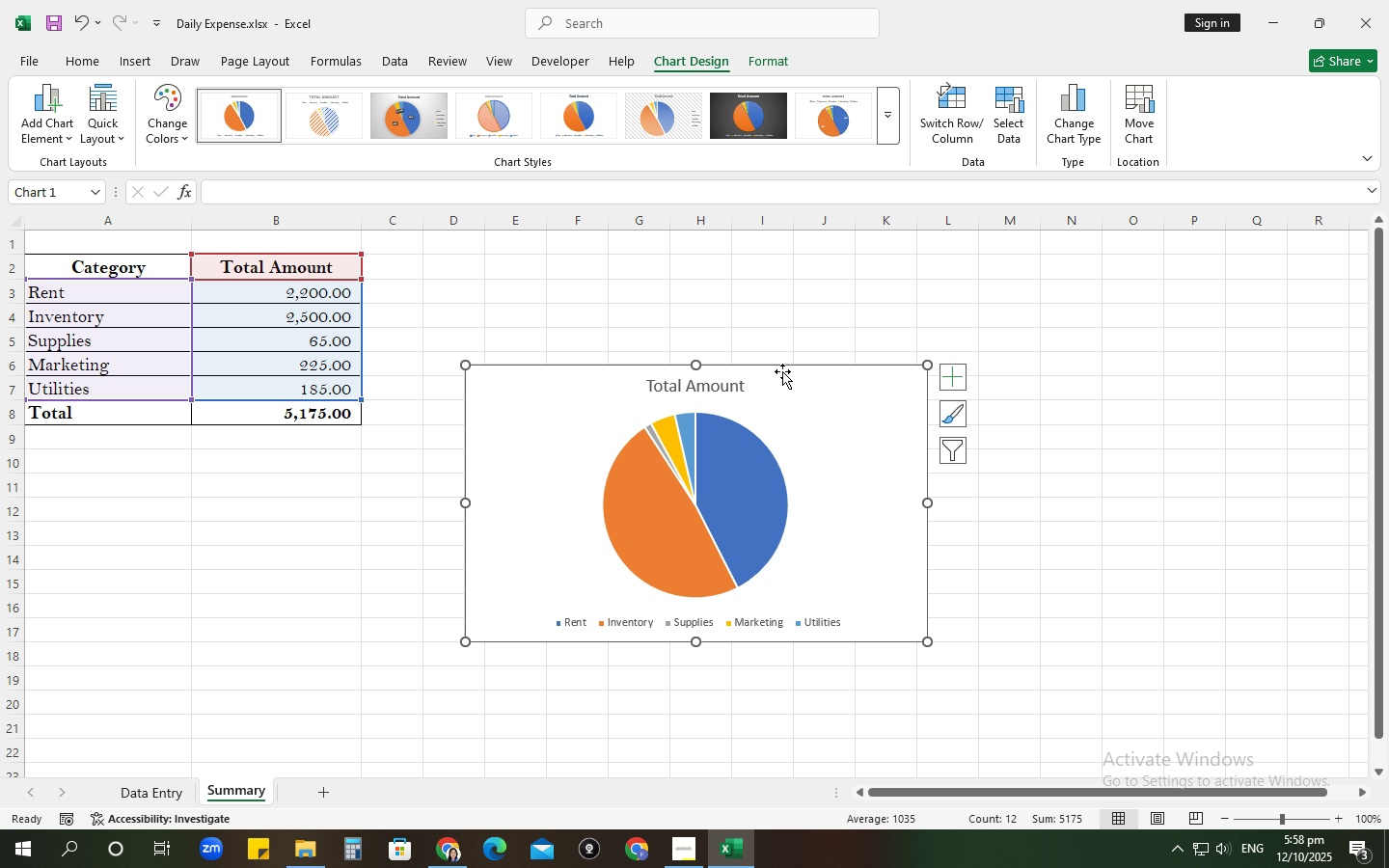 
left_click_drag(start_coordinate=[782, 371], to_coordinate=[774, 257])
 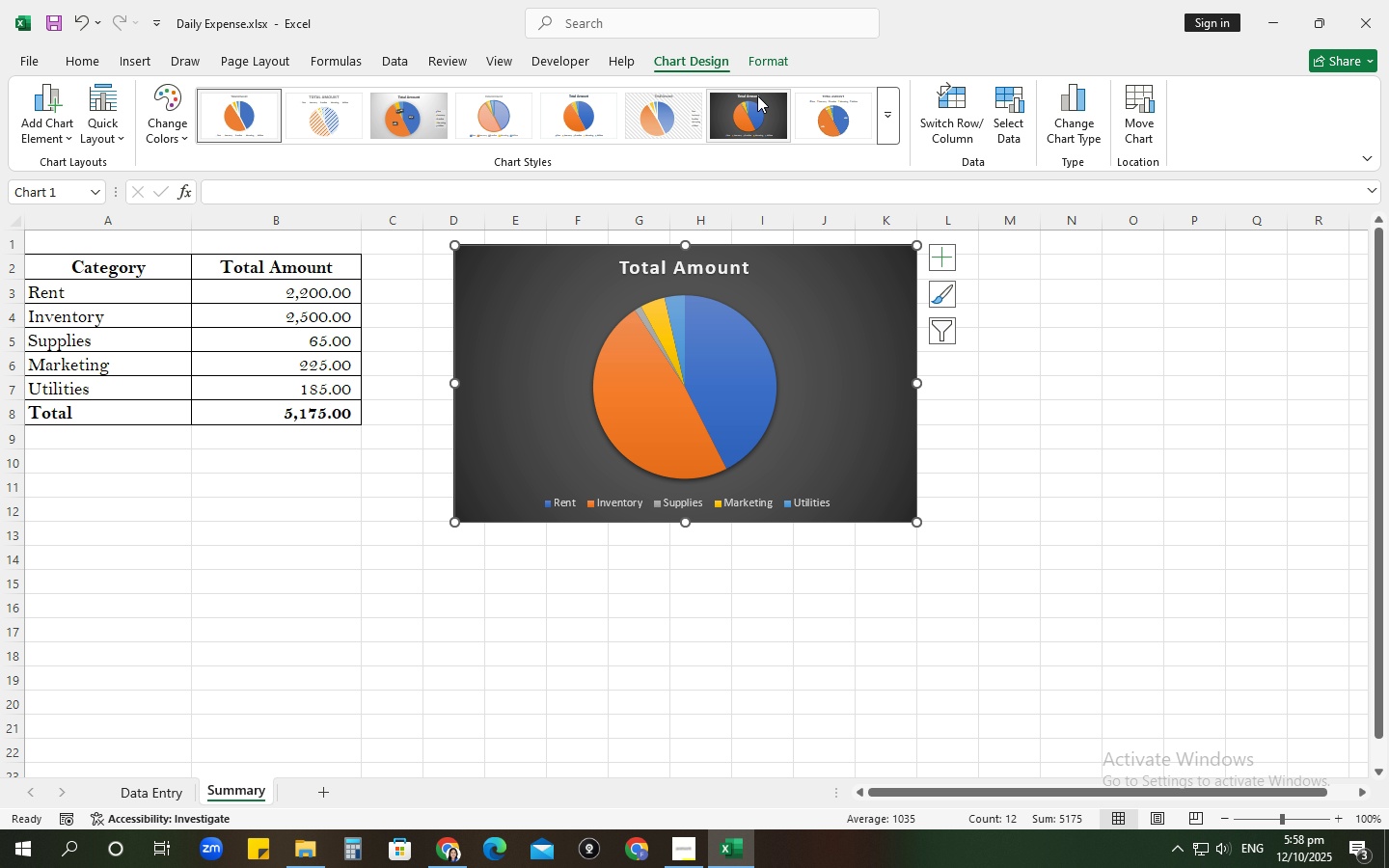 
left_click([757, 95])
 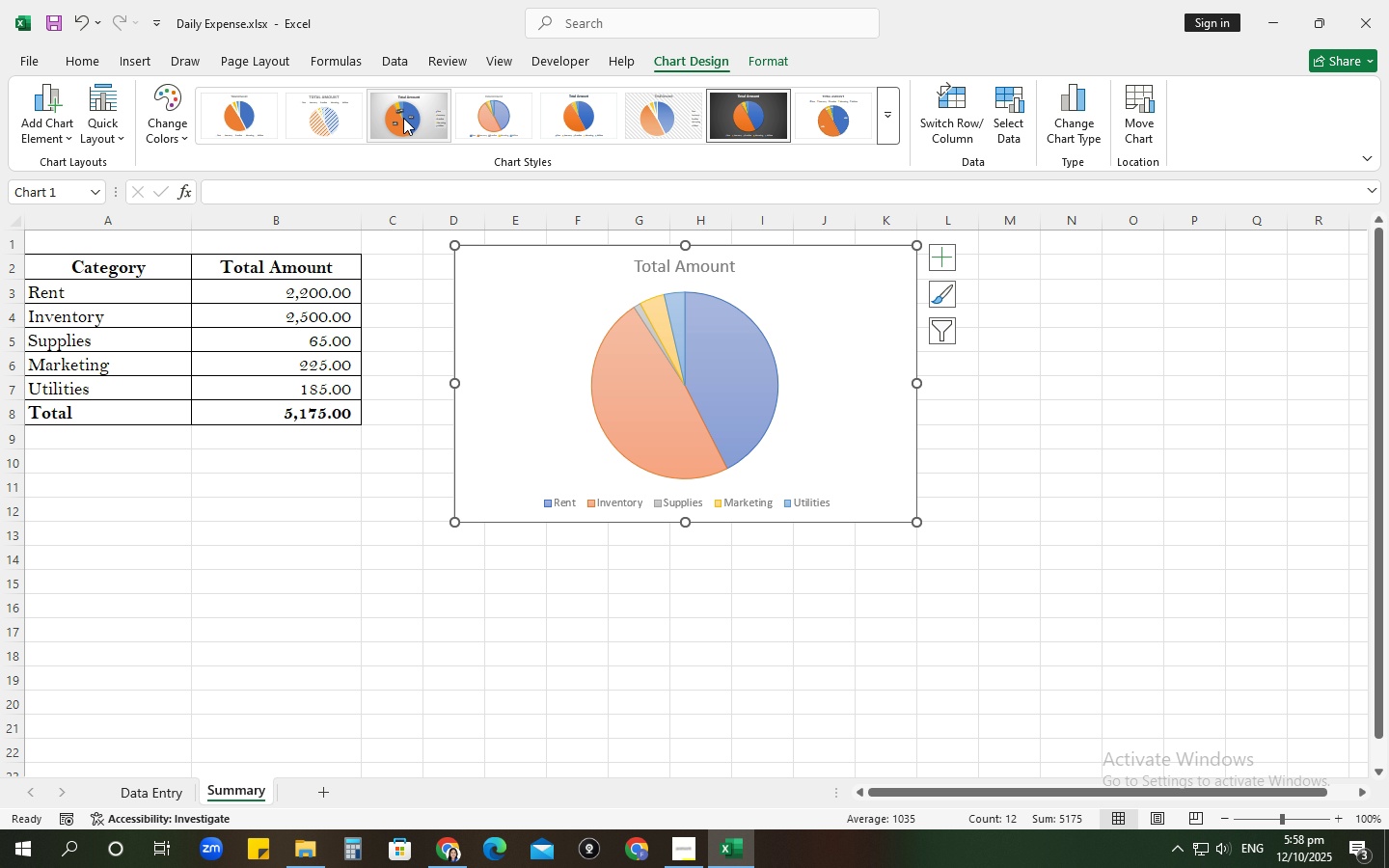 
left_click([403, 118])
 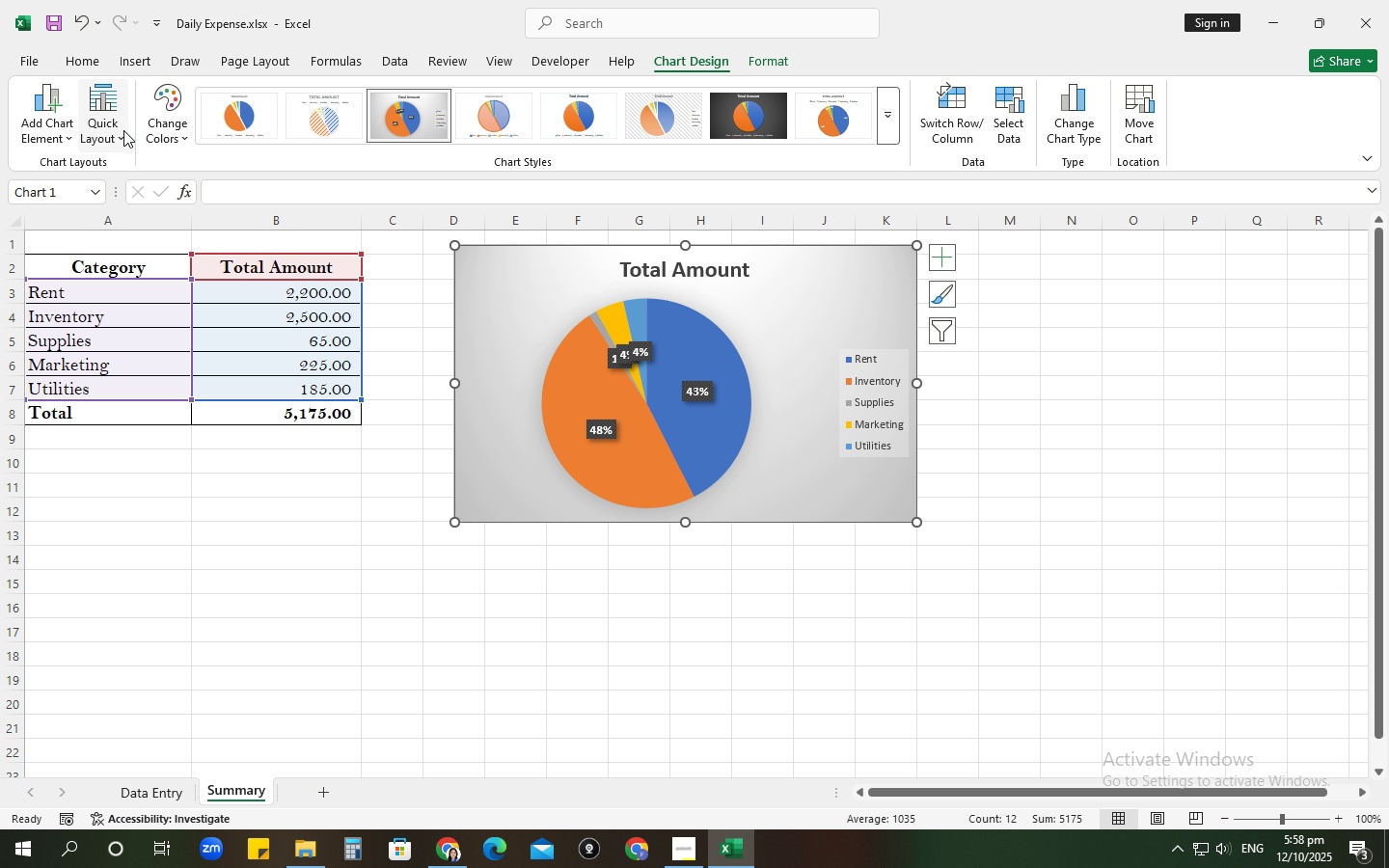 
left_click([122, 130])
 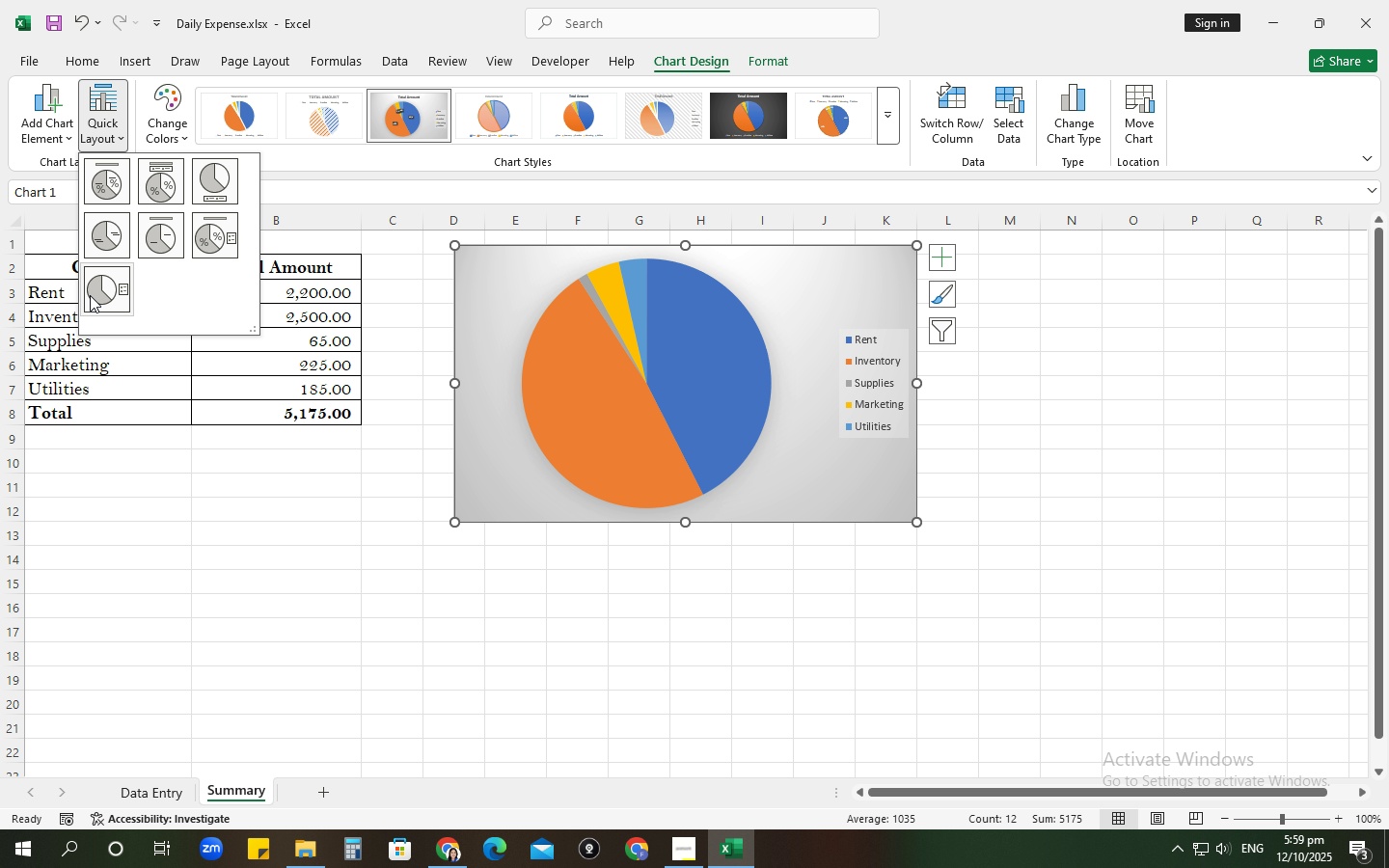 
wait(6.57)
 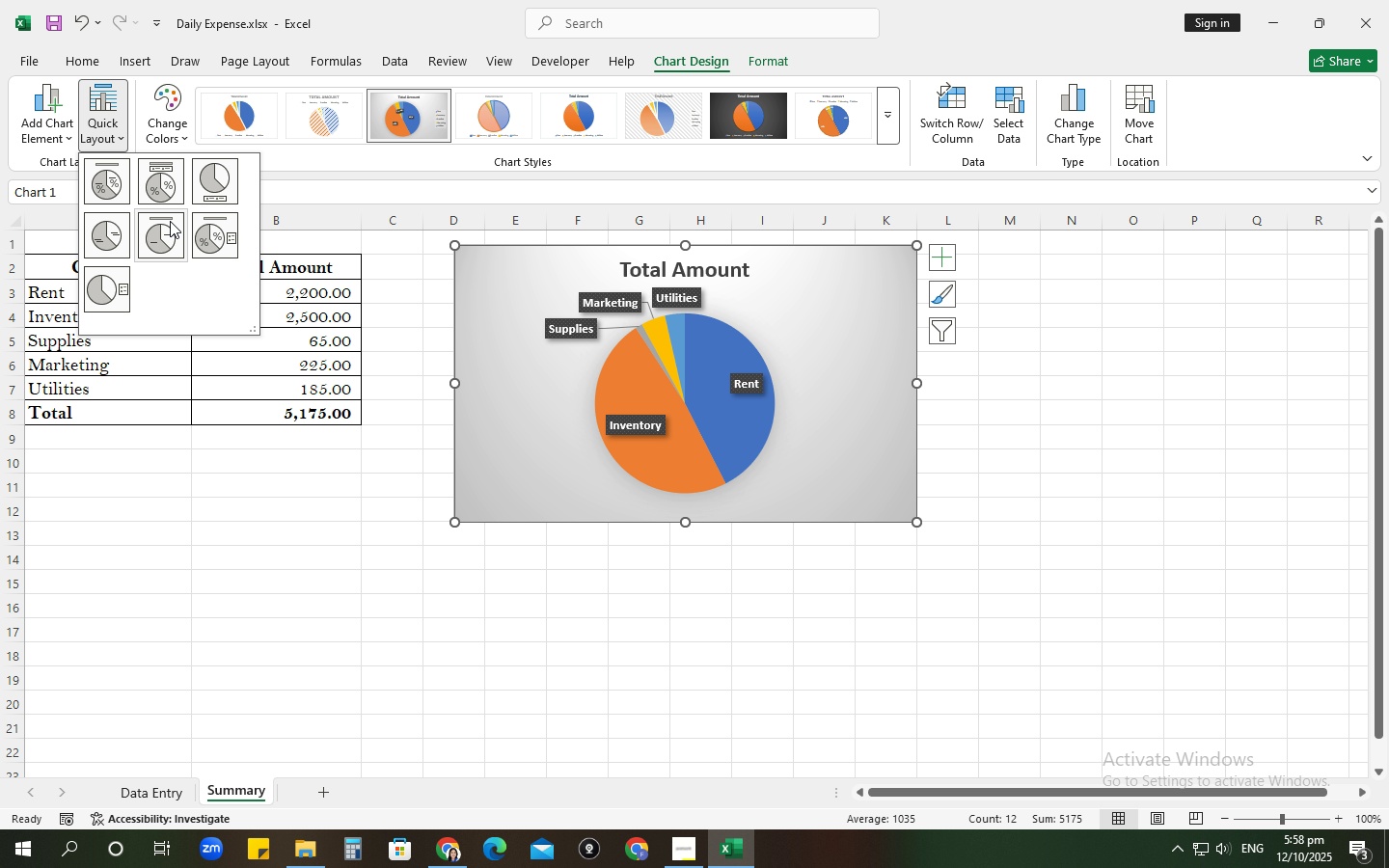 
mouse_move([129, 192])
 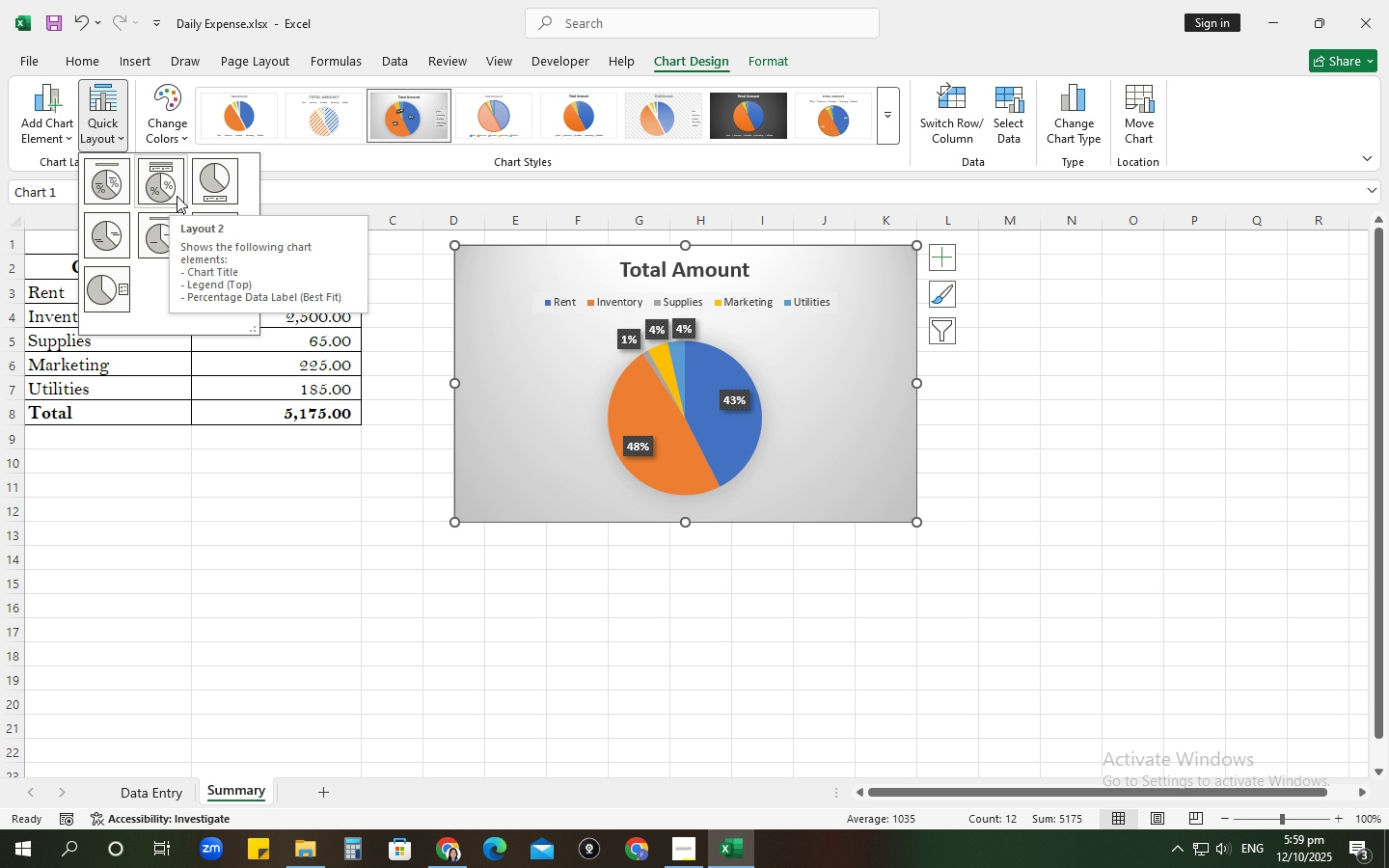 
mouse_move([202, 212])
 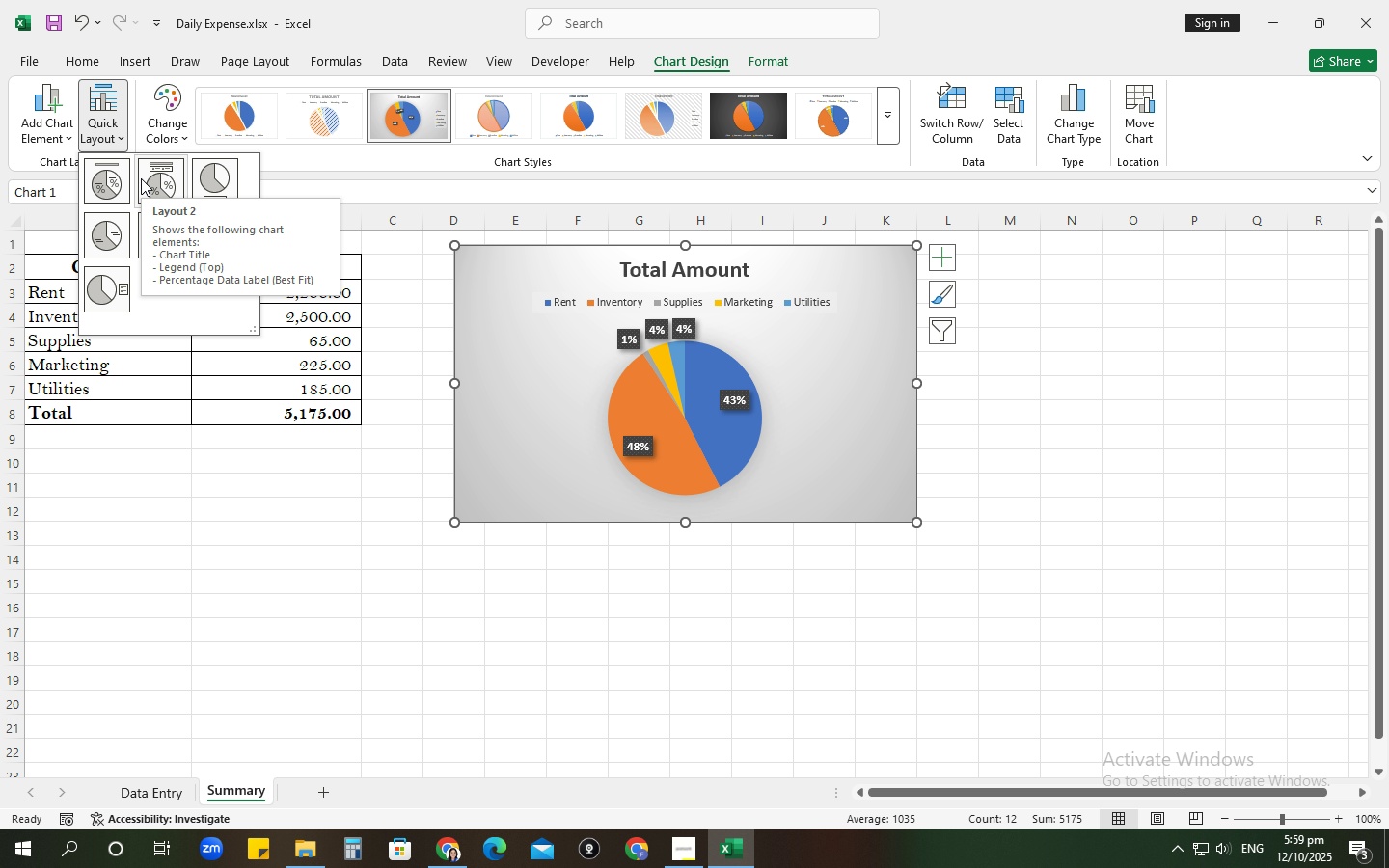 
wait(22.9)
 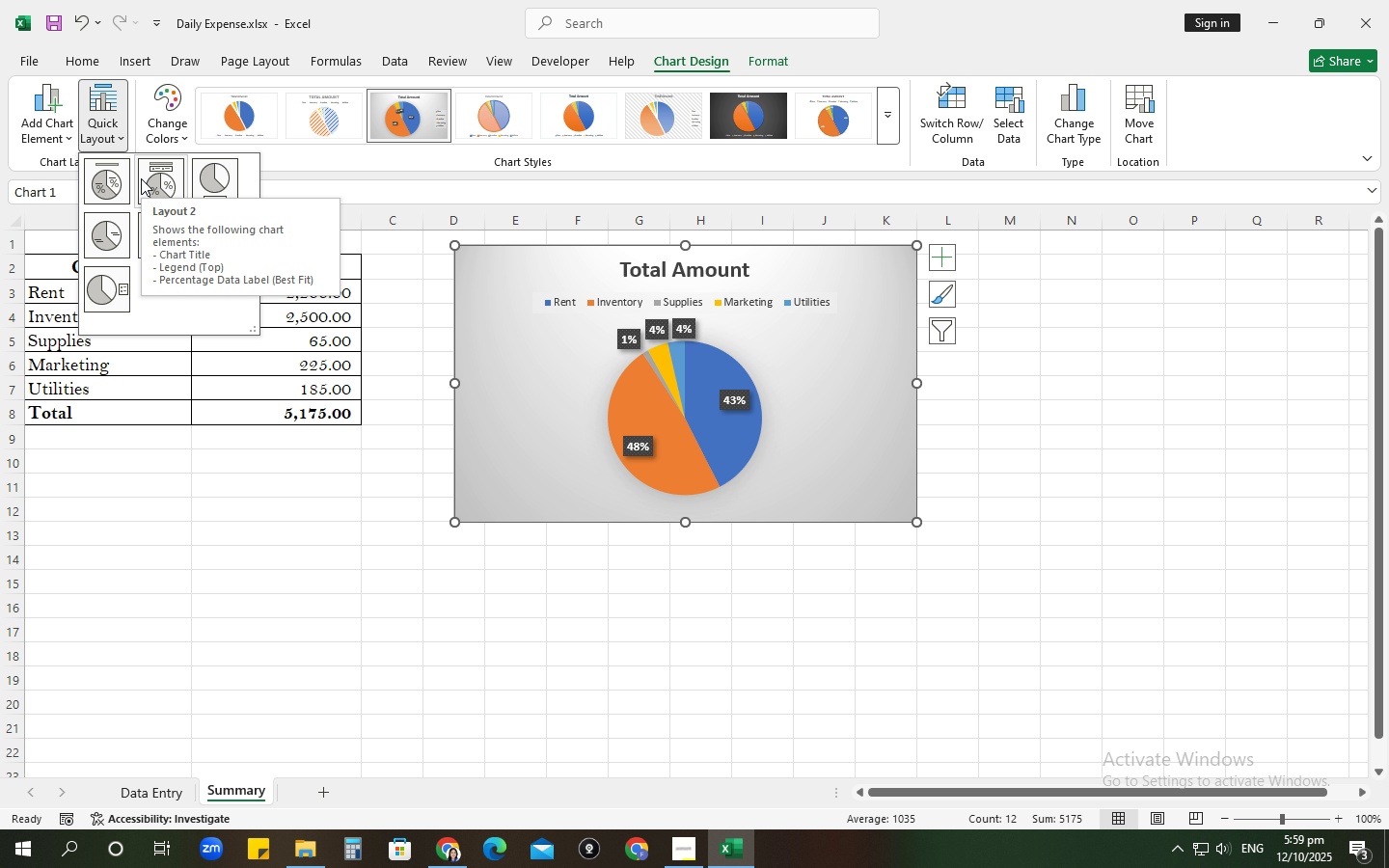 
left_click([209, 241])
 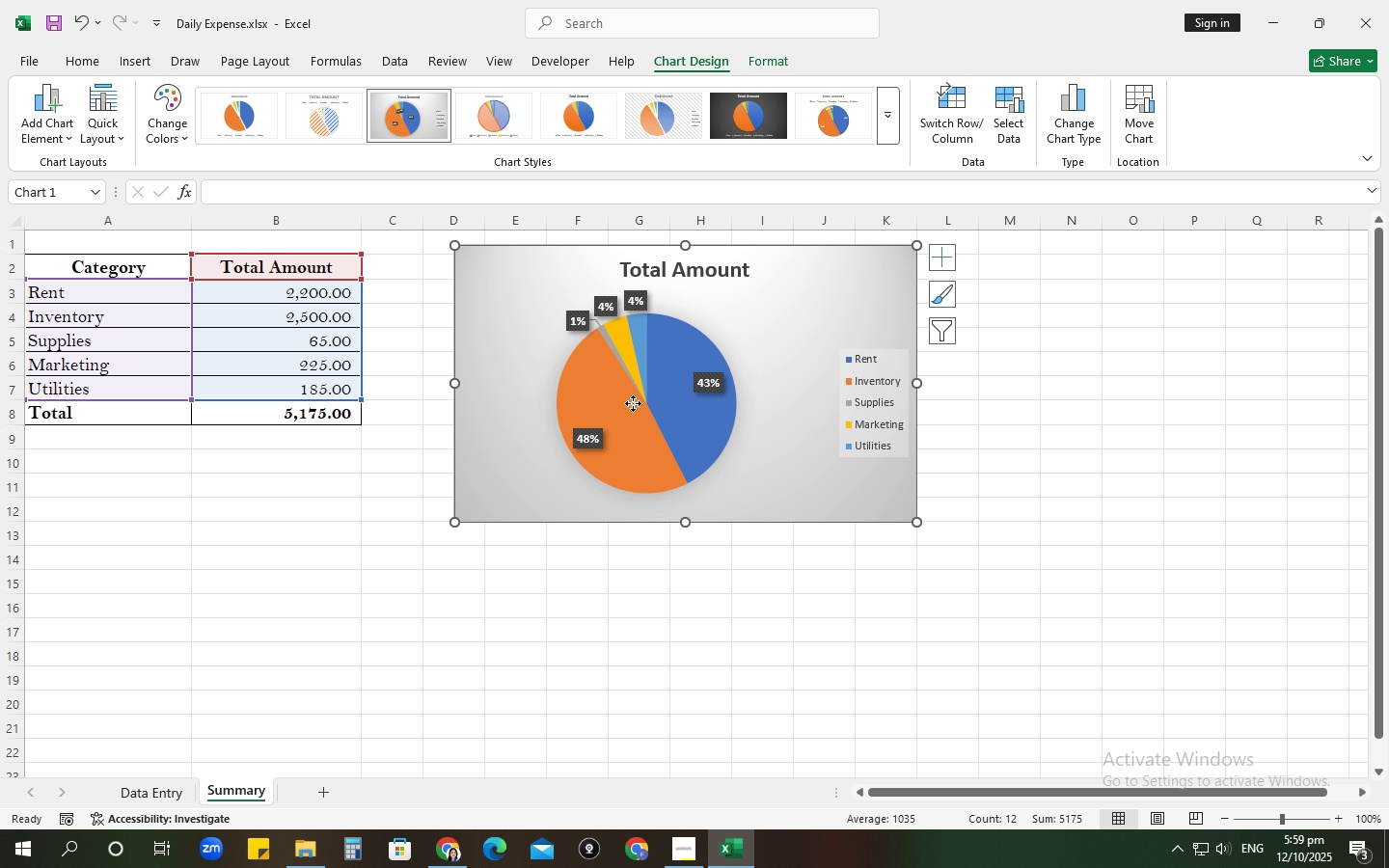 
left_click([633, 403])
 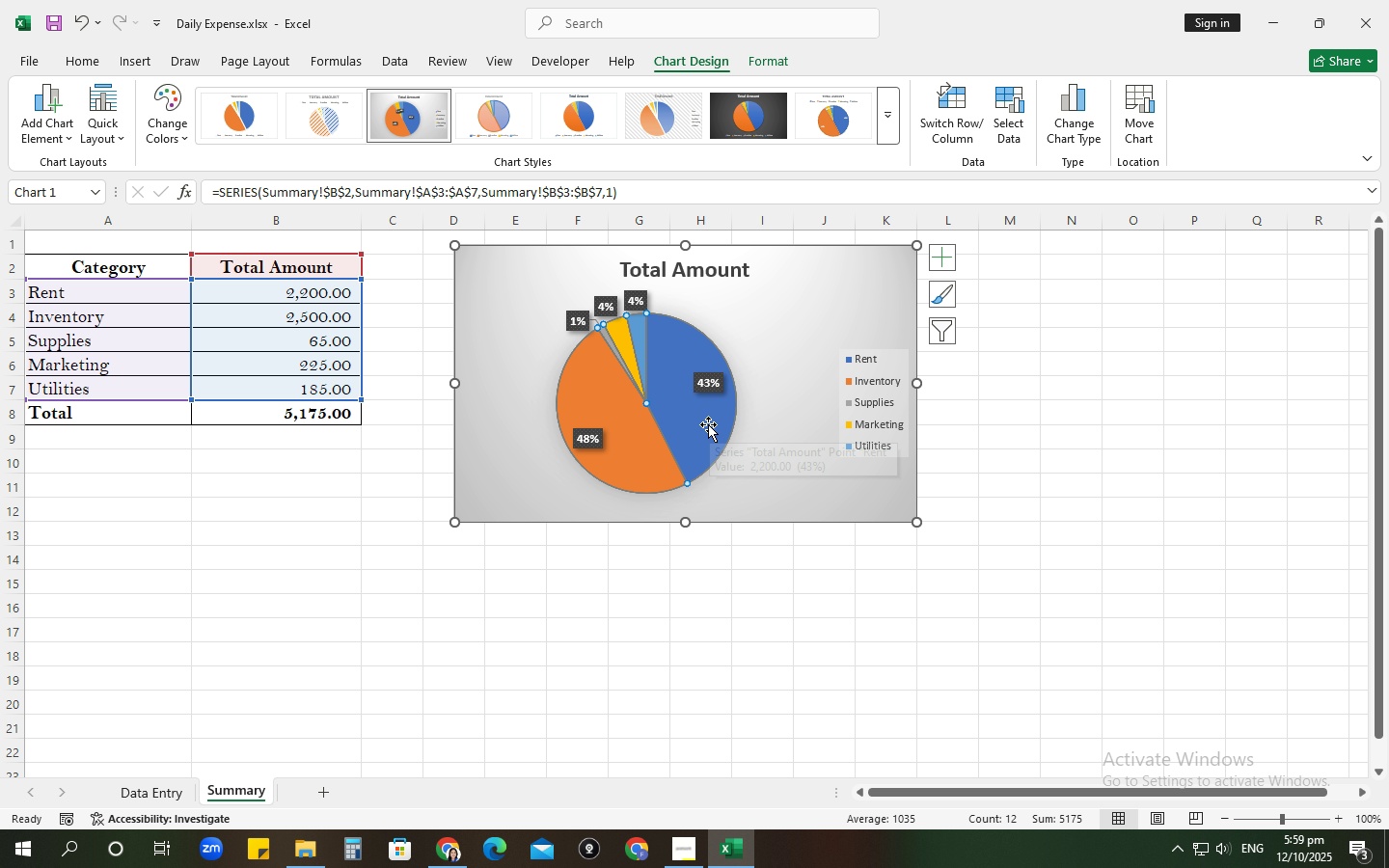 
left_click([708, 424])
 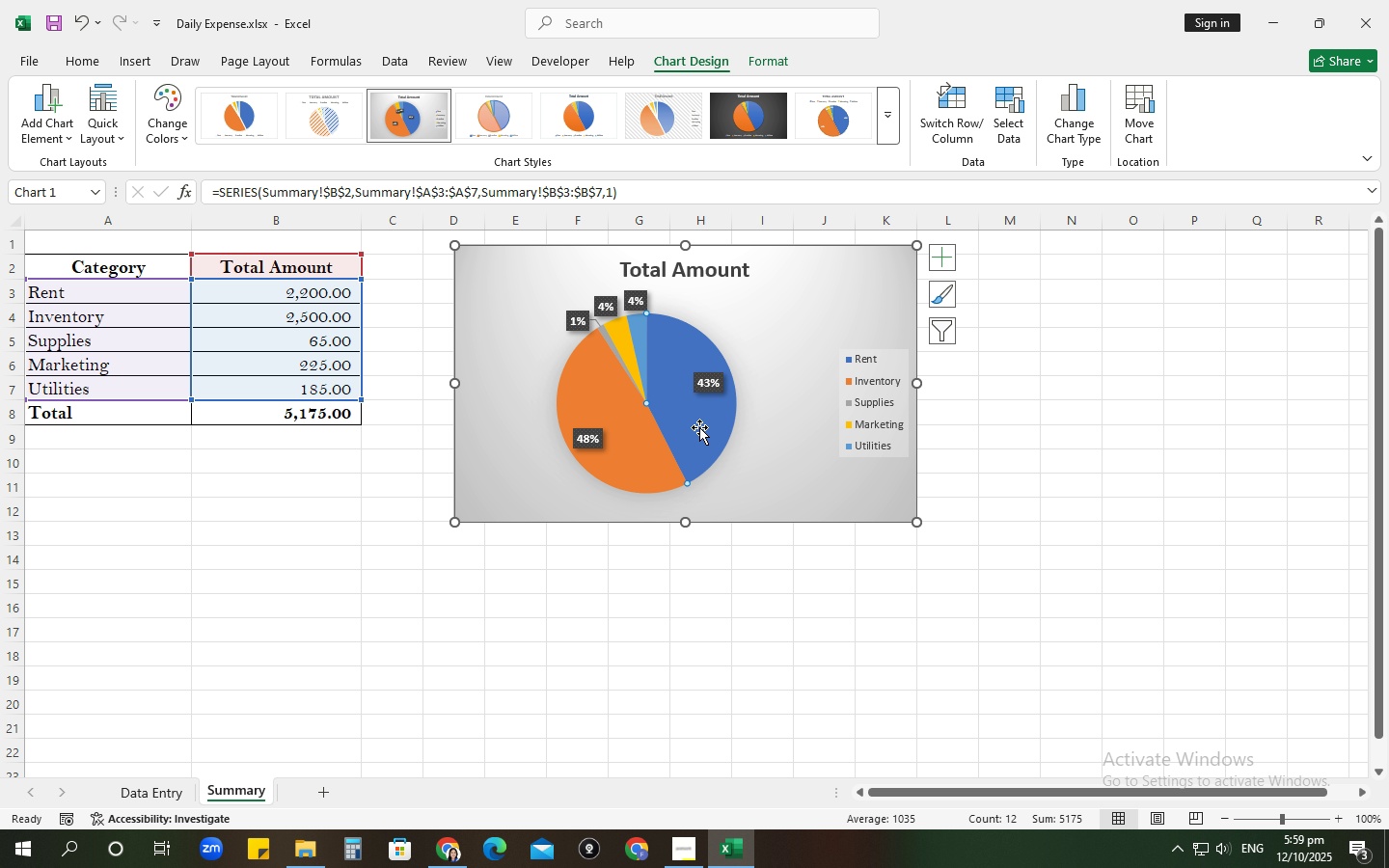 
left_click_drag(start_coordinate=[691, 418], to_coordinate=[618, 389])
 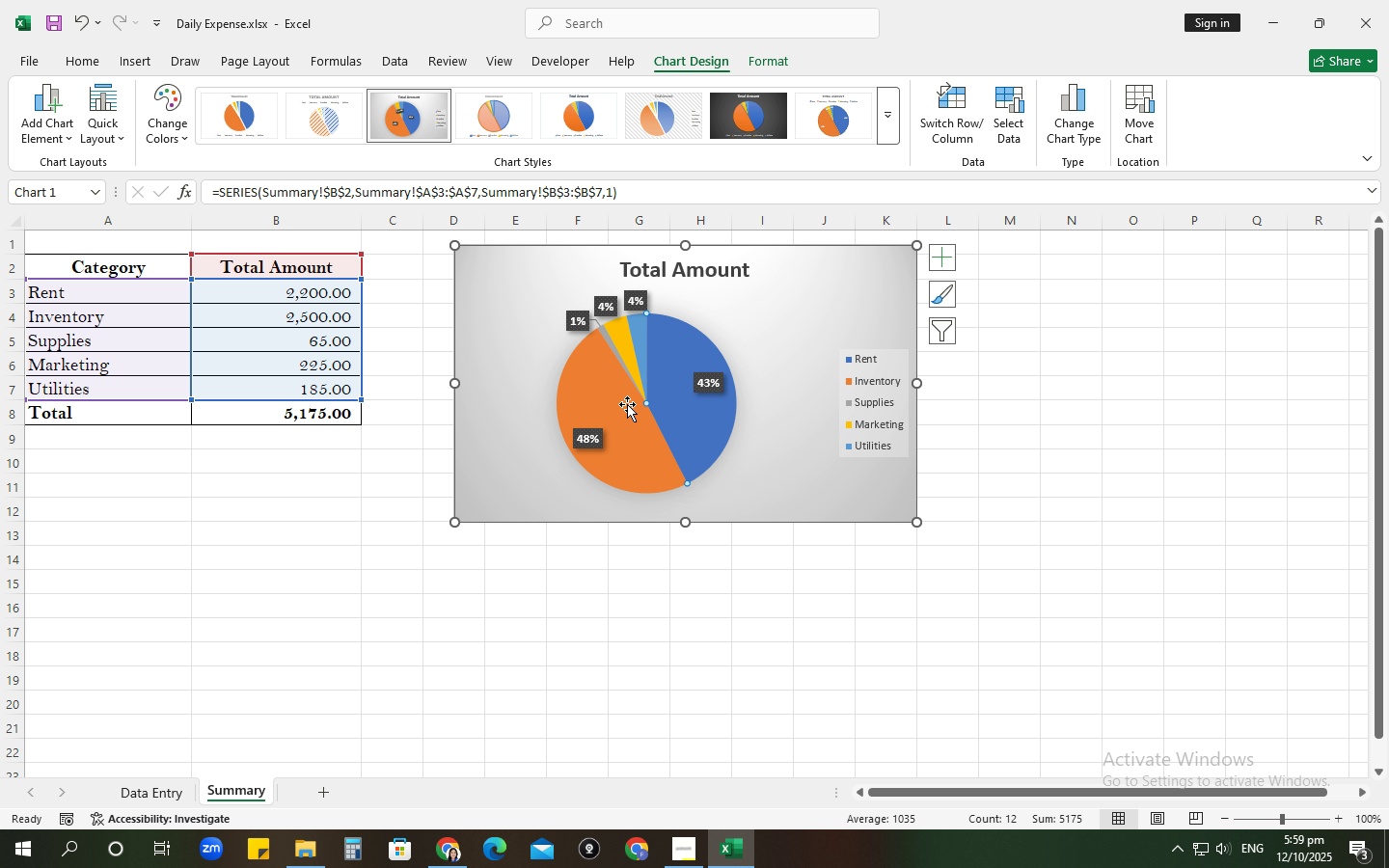 
left_click_drag(start_coordinate=[617, 406], to_coordinate=[570, 388])
 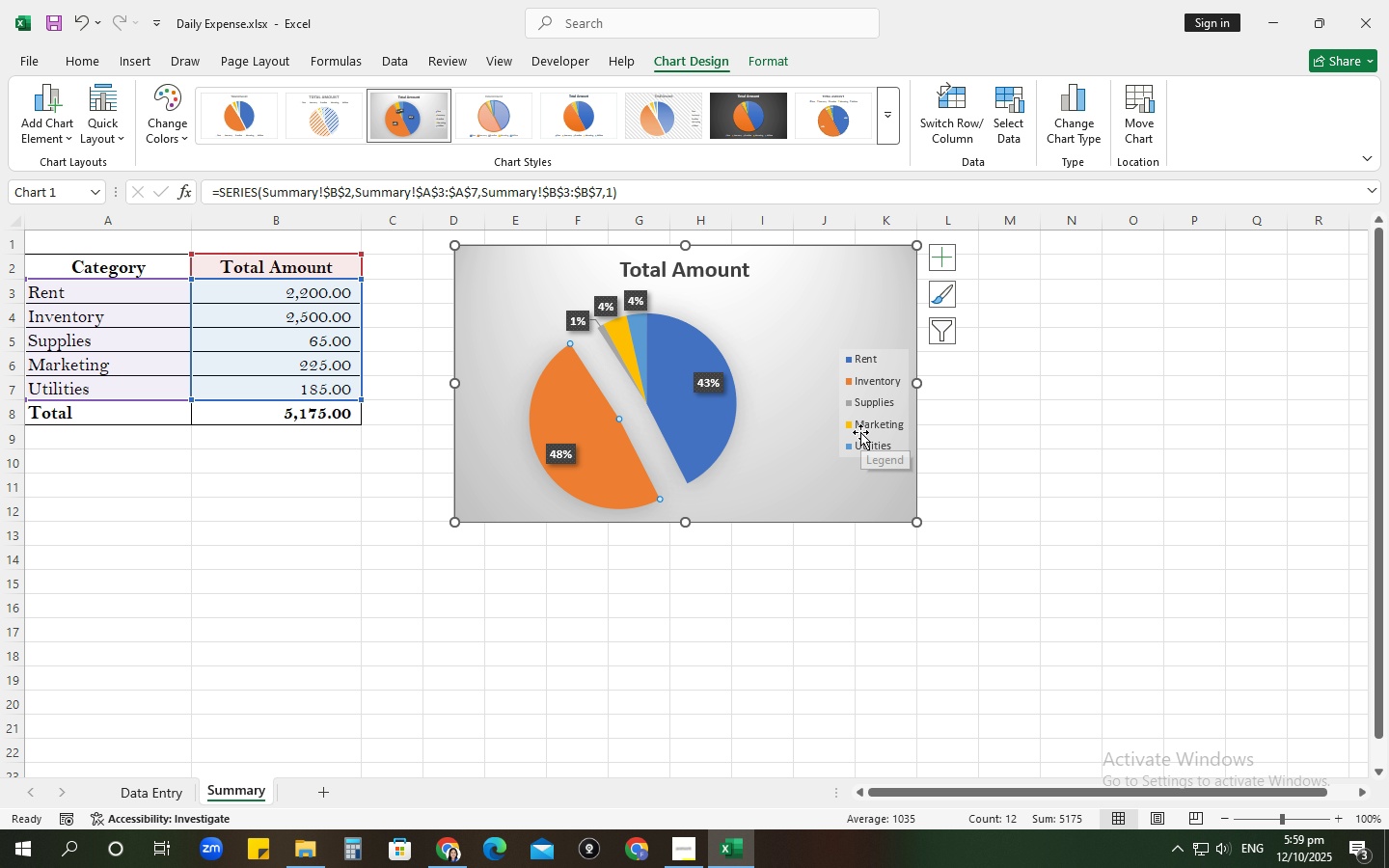 
key(Control+ControlLeft)
 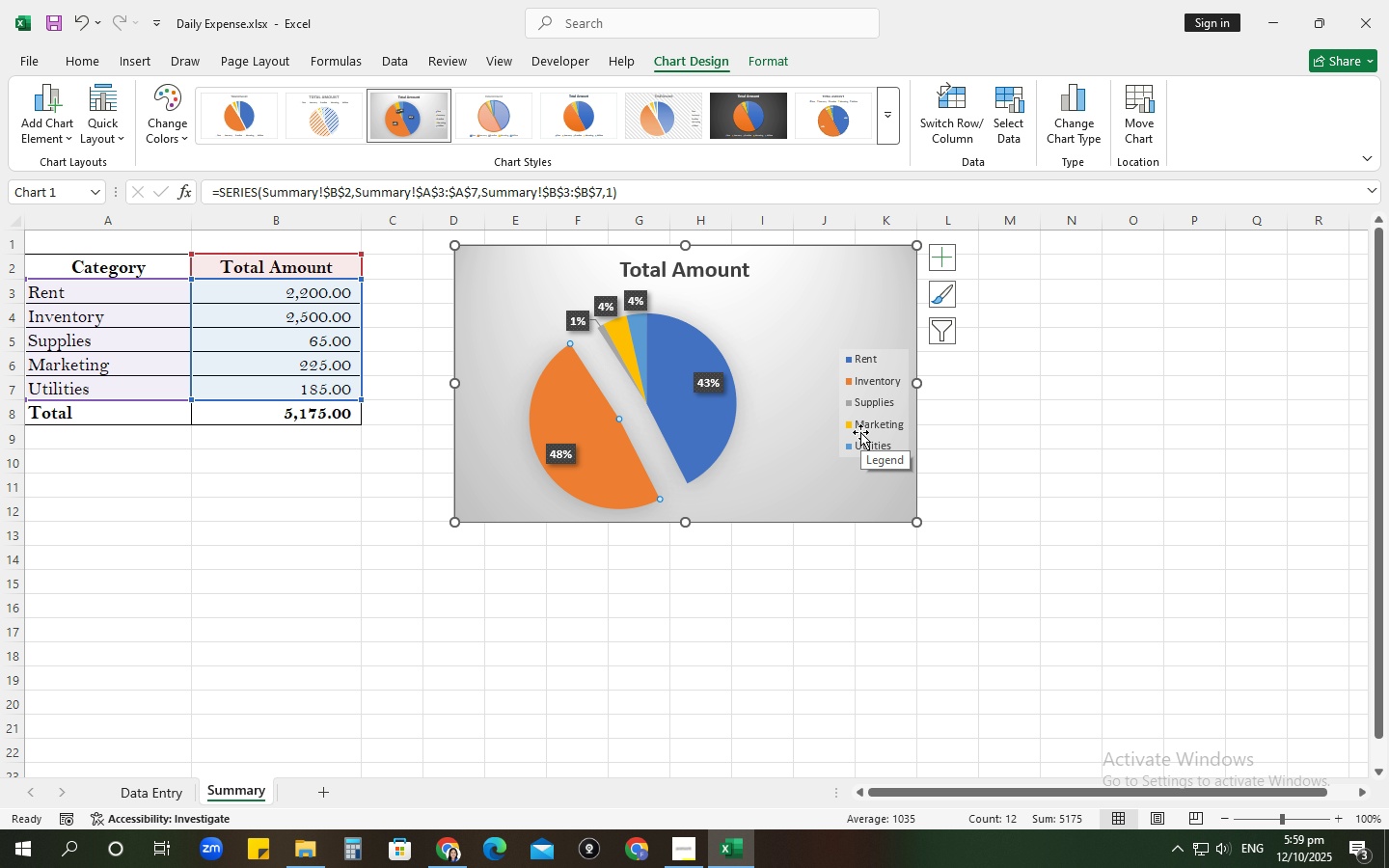 
key(Control+Z)
 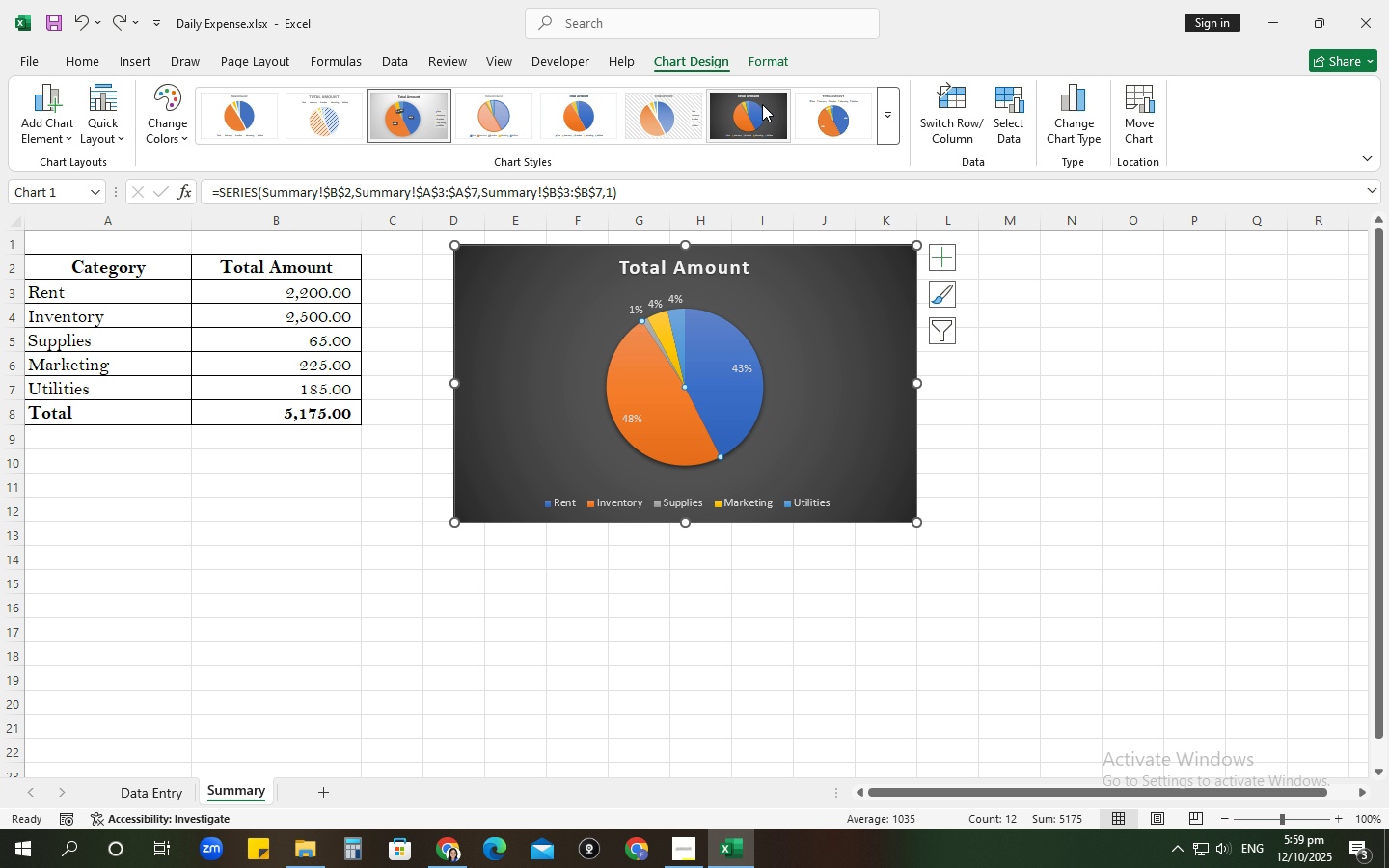 
left_click([762, 104])
 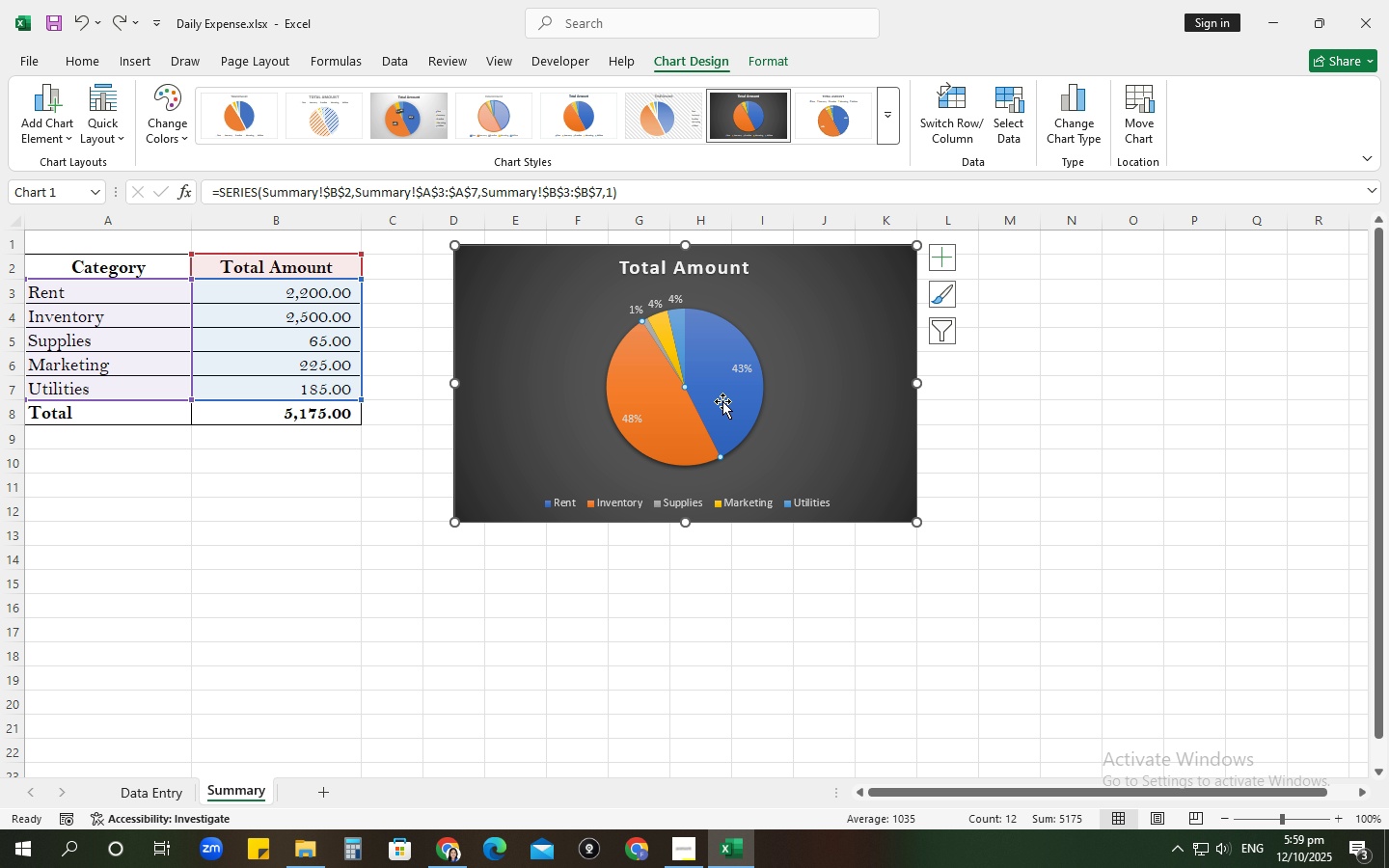 
left_click([721, 401])
 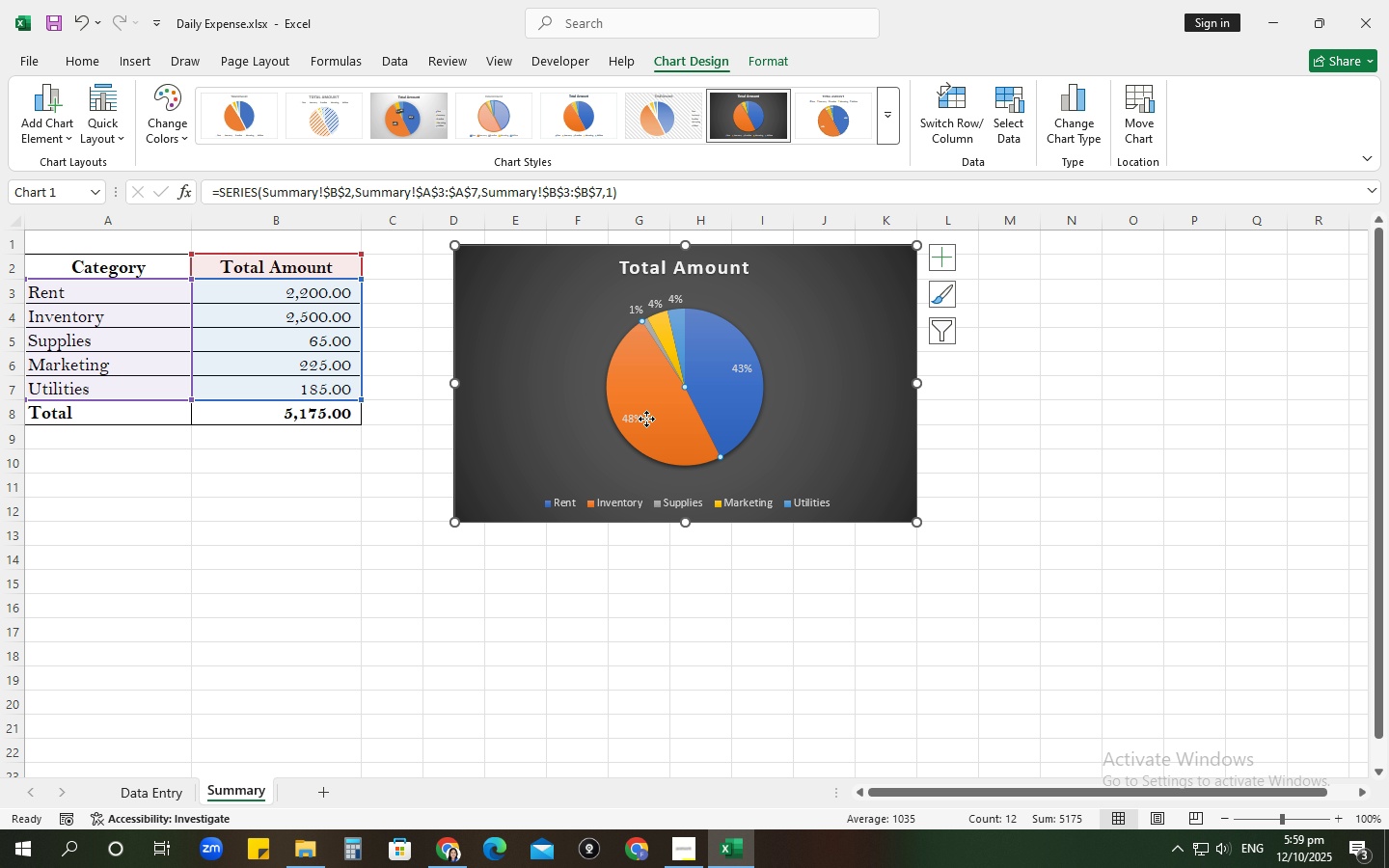 
left_click([646, 419])
 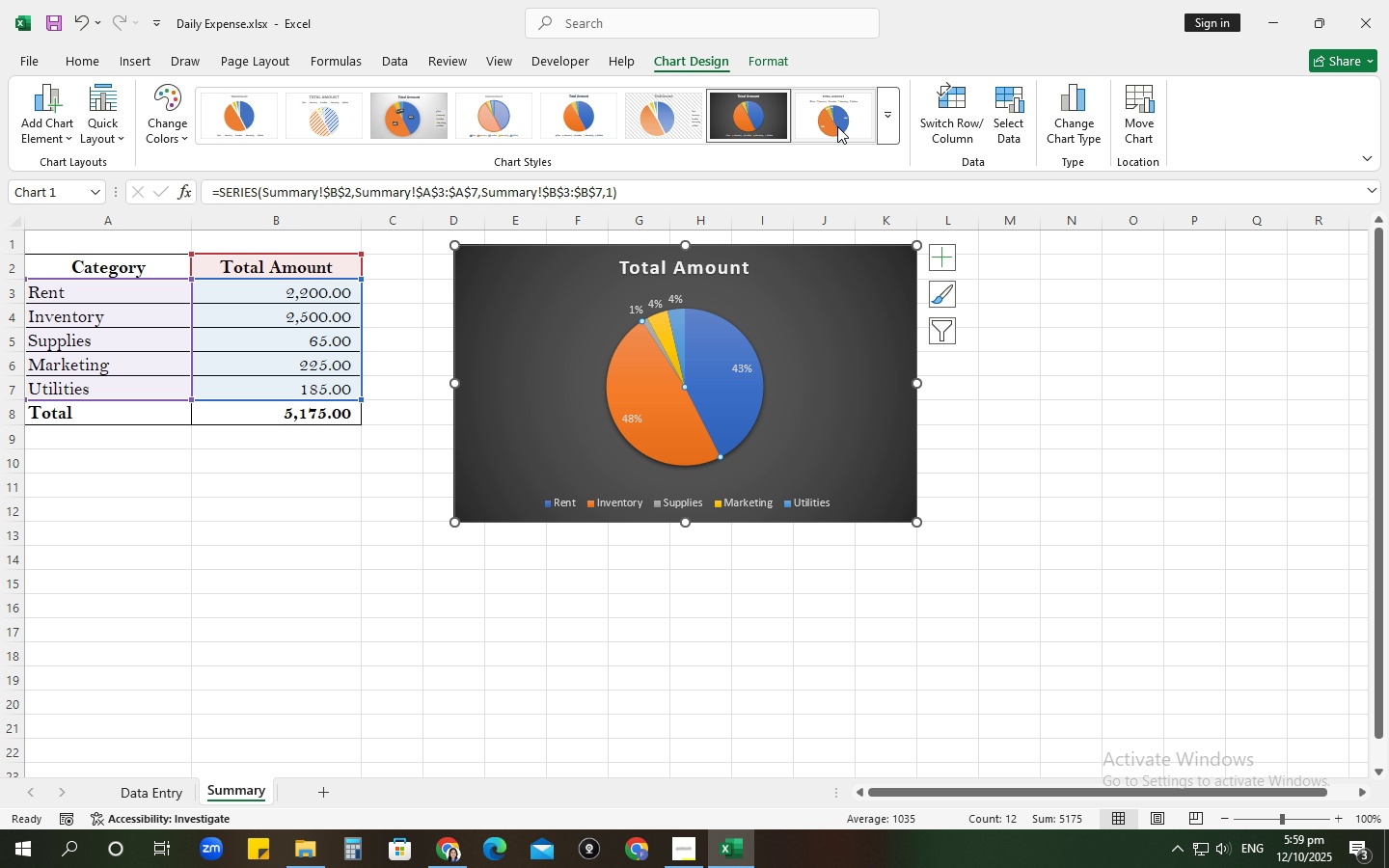 
left_click([769, 58])
 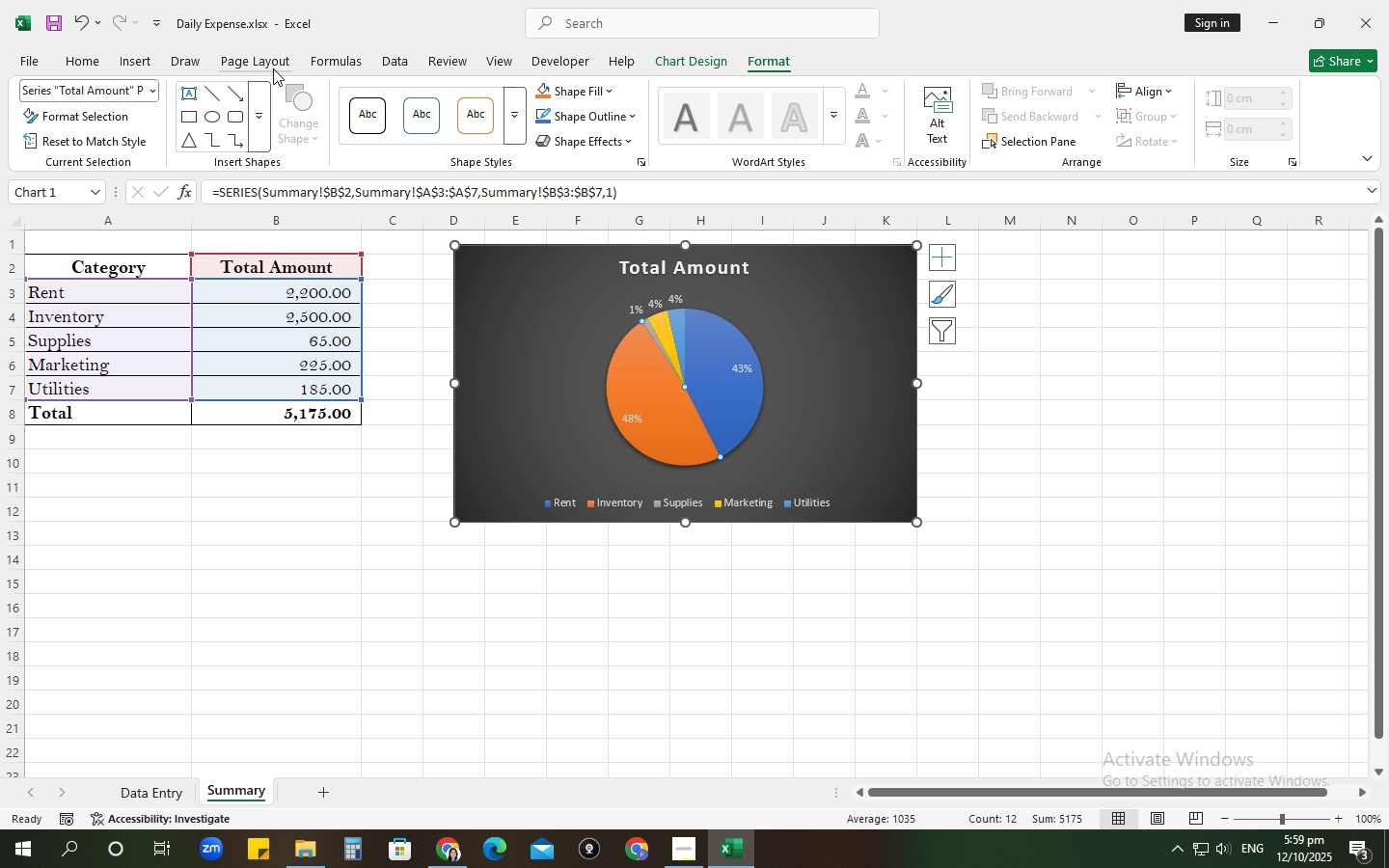 
left_click([706, 49])
 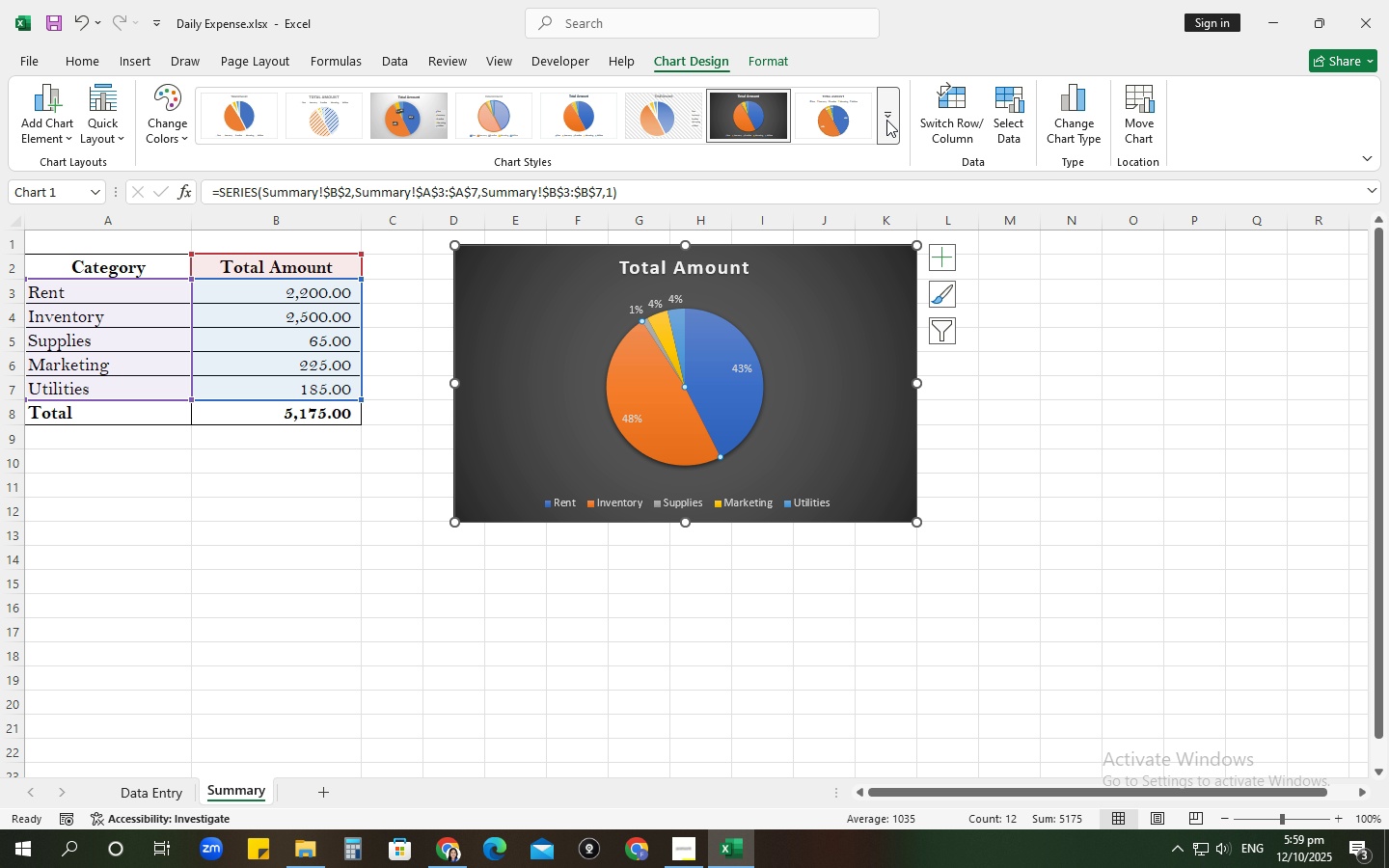 
left_click([887, 121])
 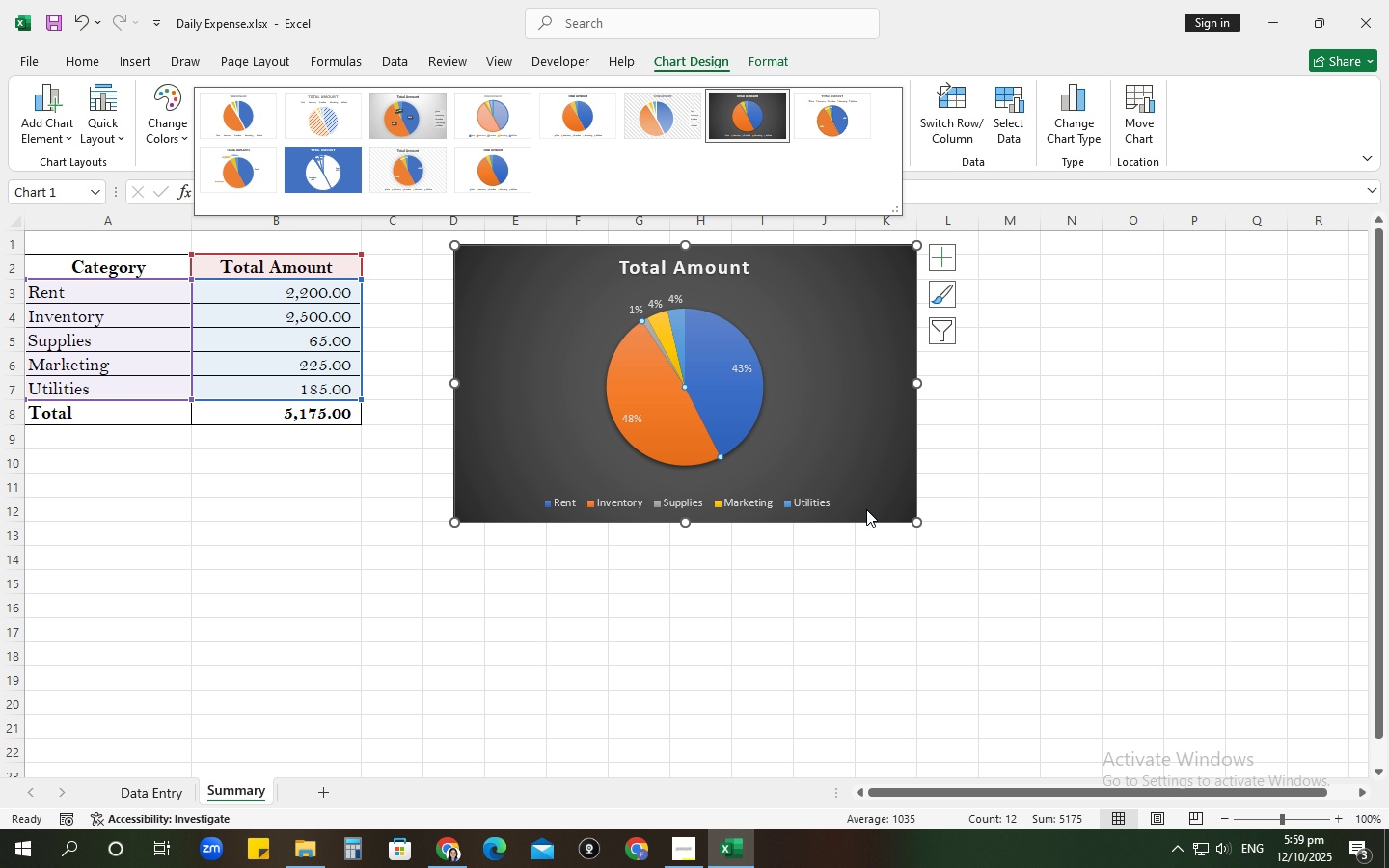 
left_click([914, 520])
 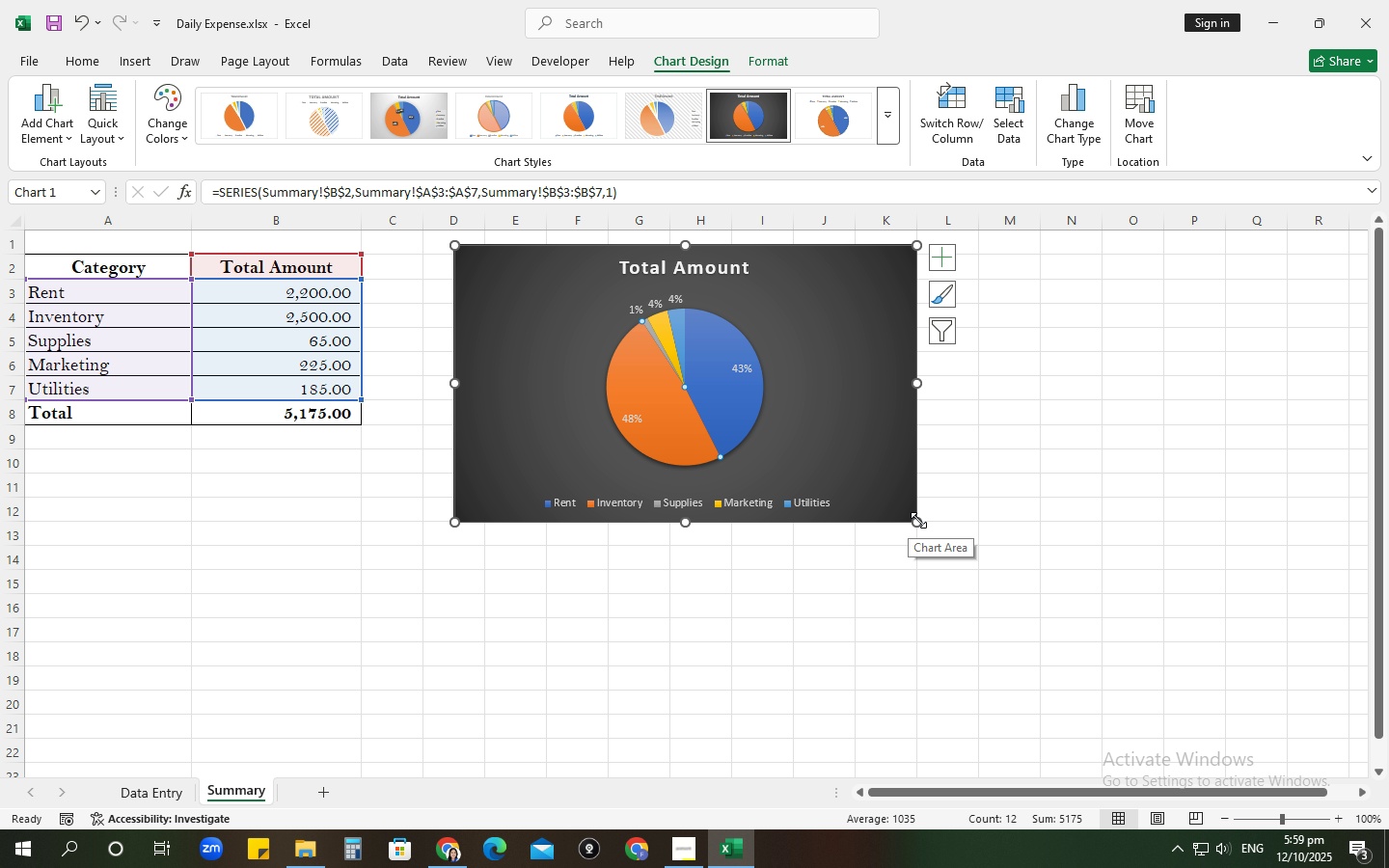 
left_click_drag(start_coordinate=[918, 520], to_coordinate=[1021, 594])
 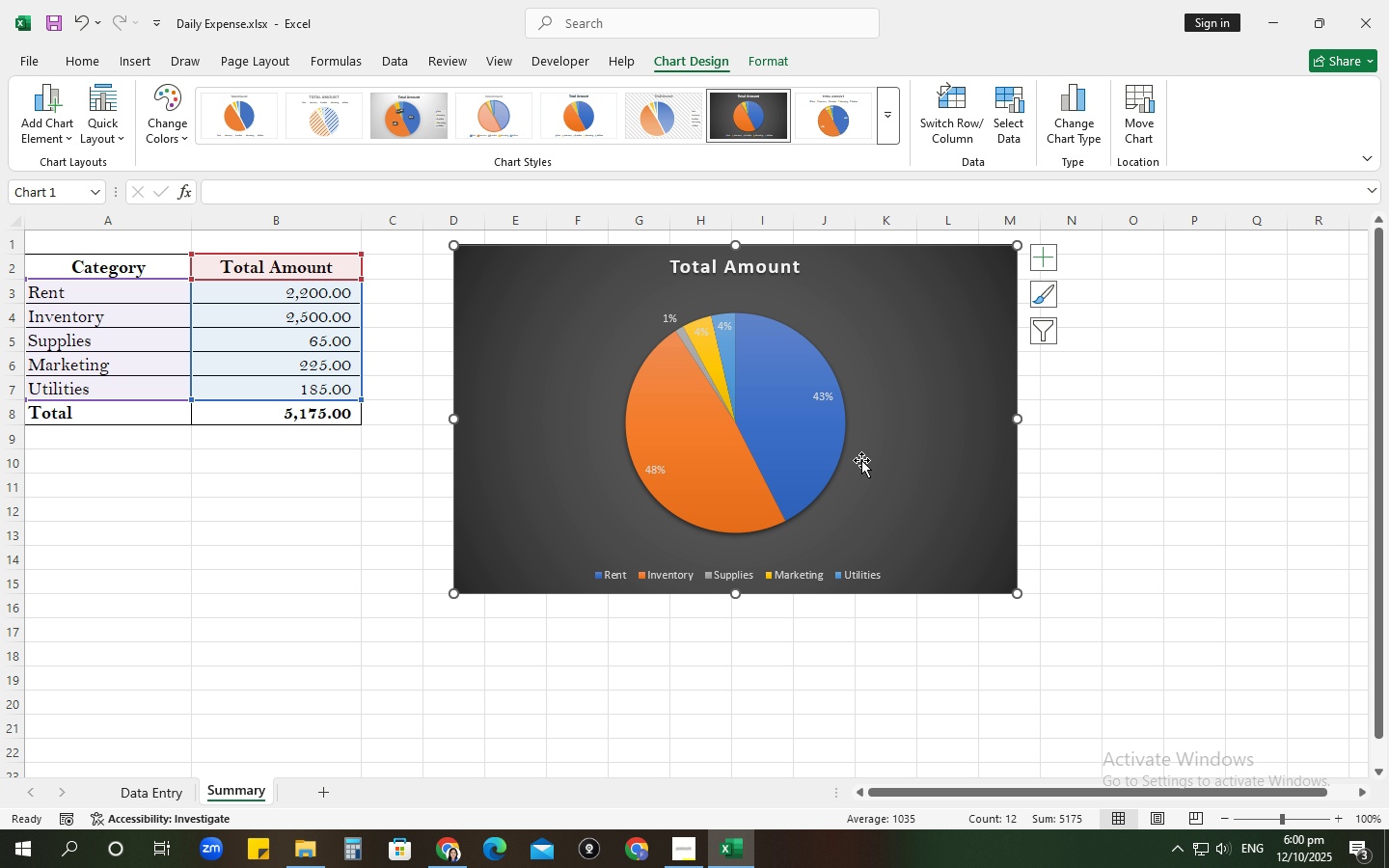 
left_click_drag(start_coordinate=[861, 460], to_coordinate=[830, 470])
 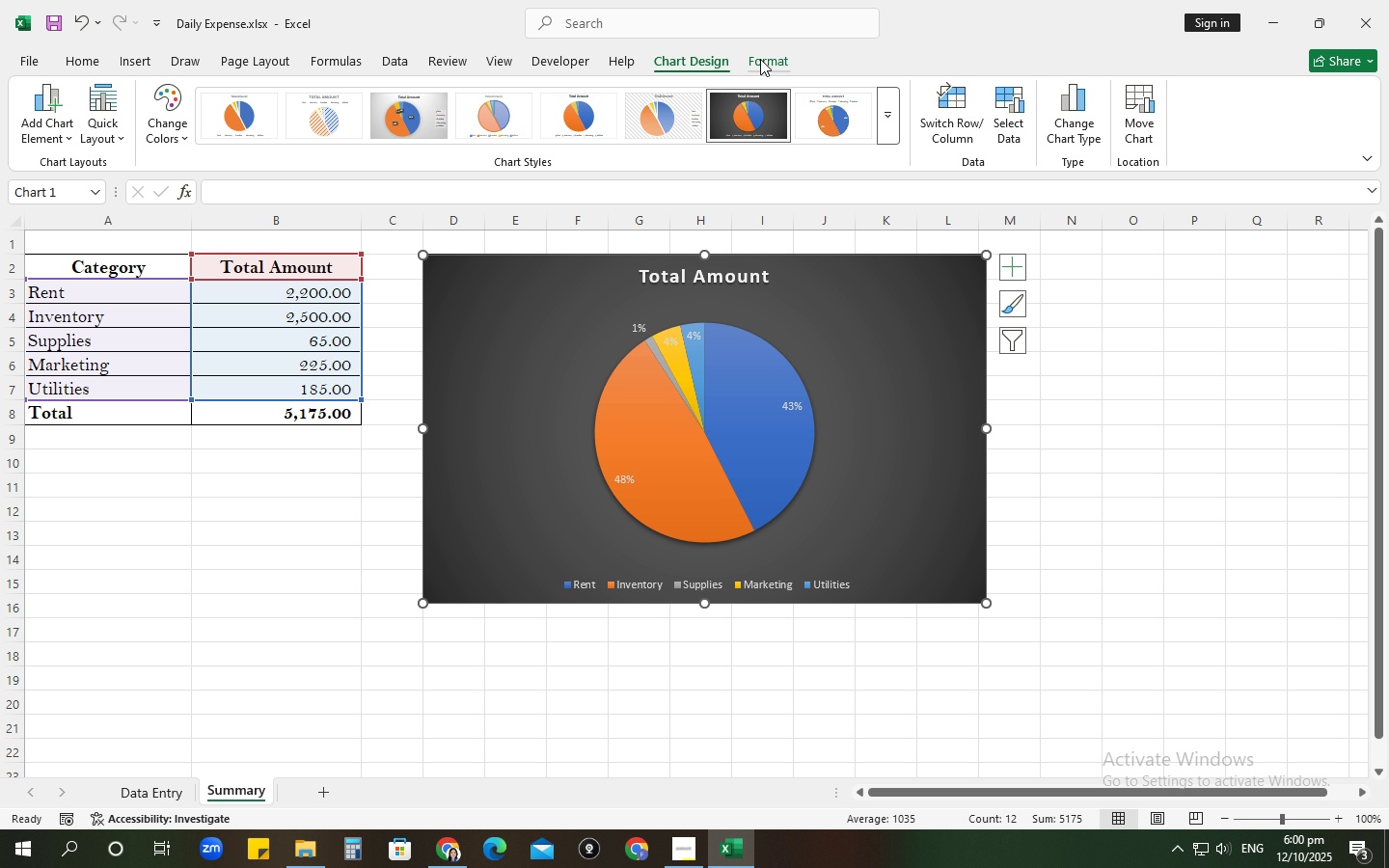 
left_click([760, 57])
 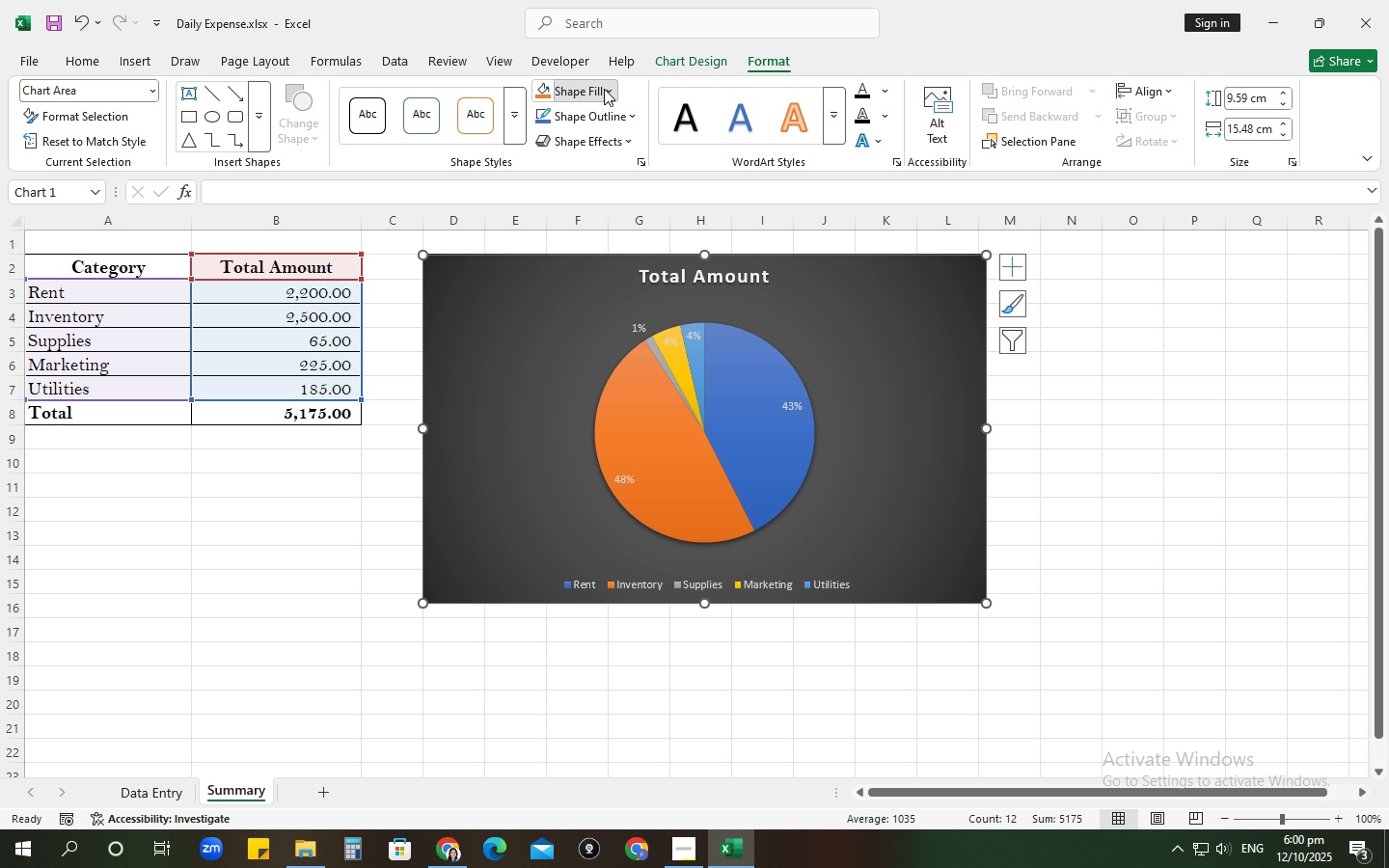 
left_click([604, 89])
 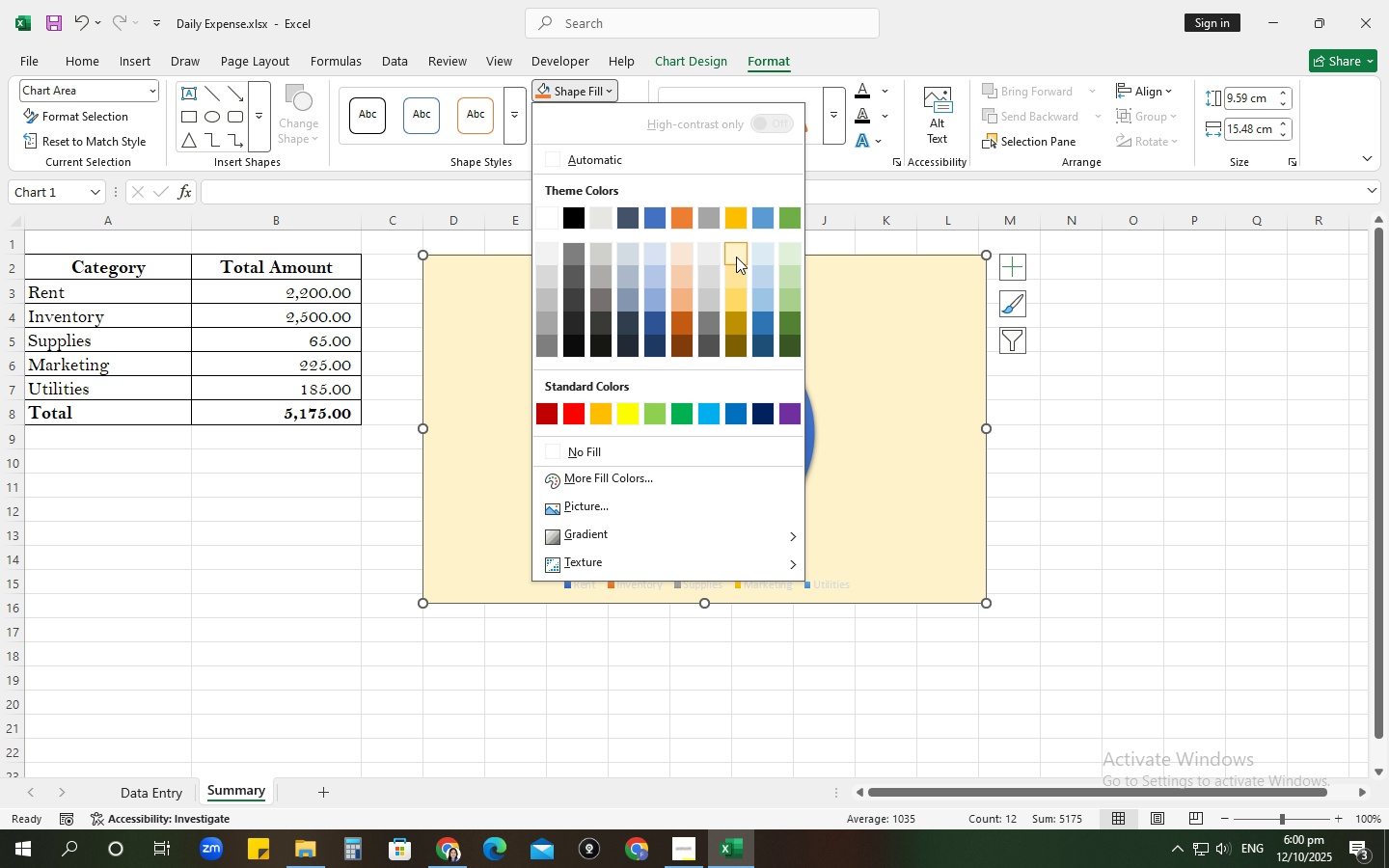 
left_click([736, 257])
 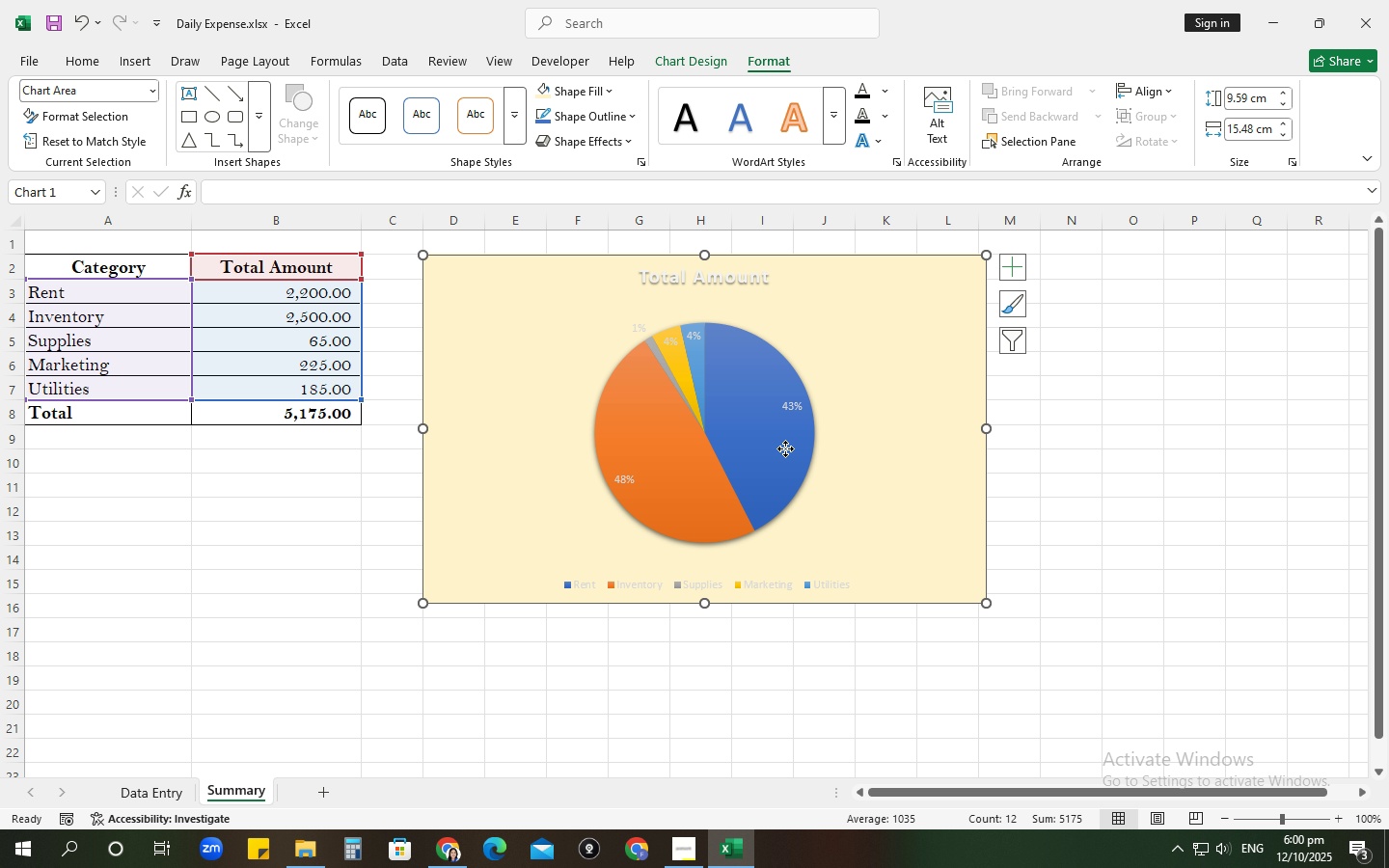 
left_click([785, 448])
 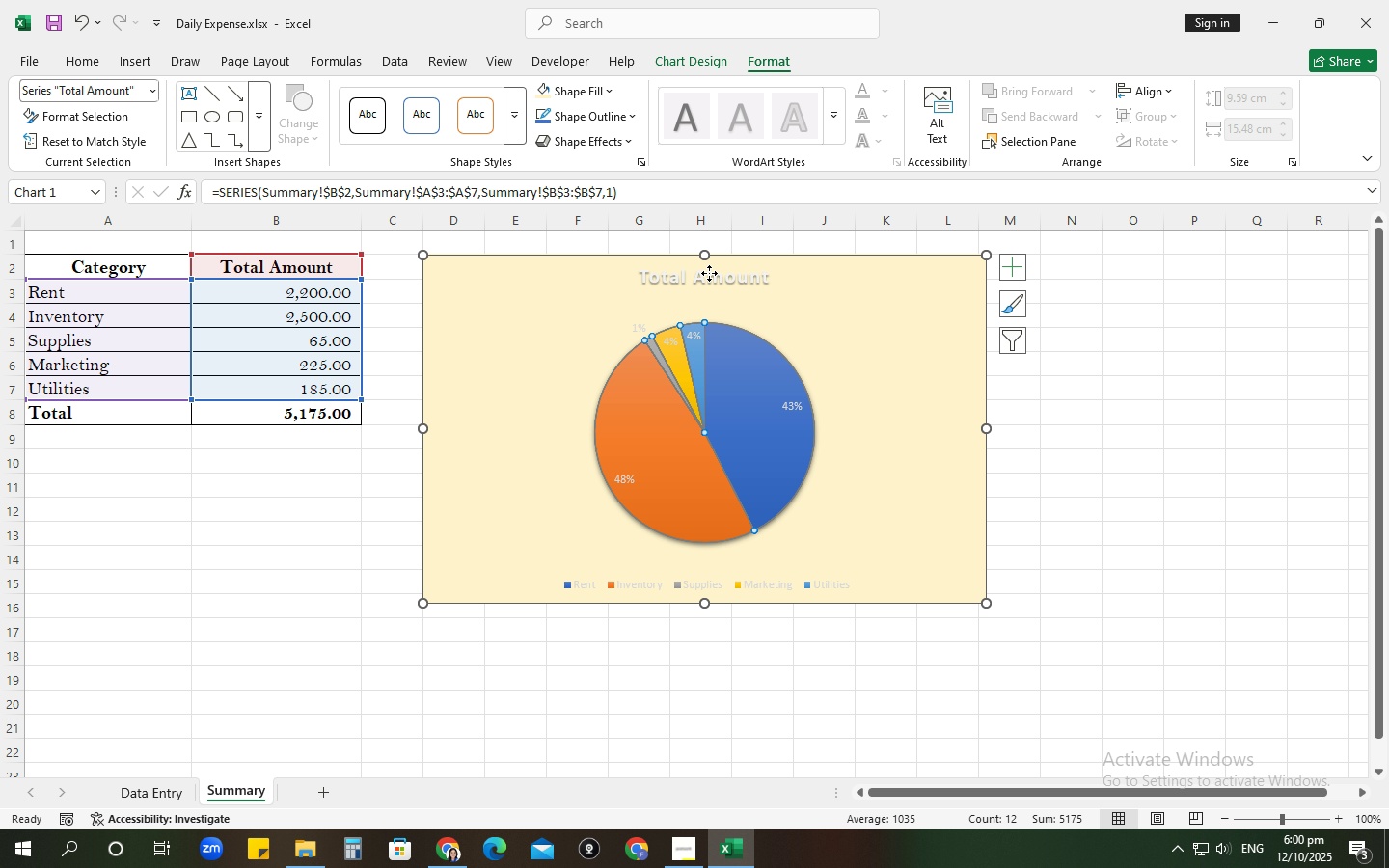 
left_click([709, 273])
 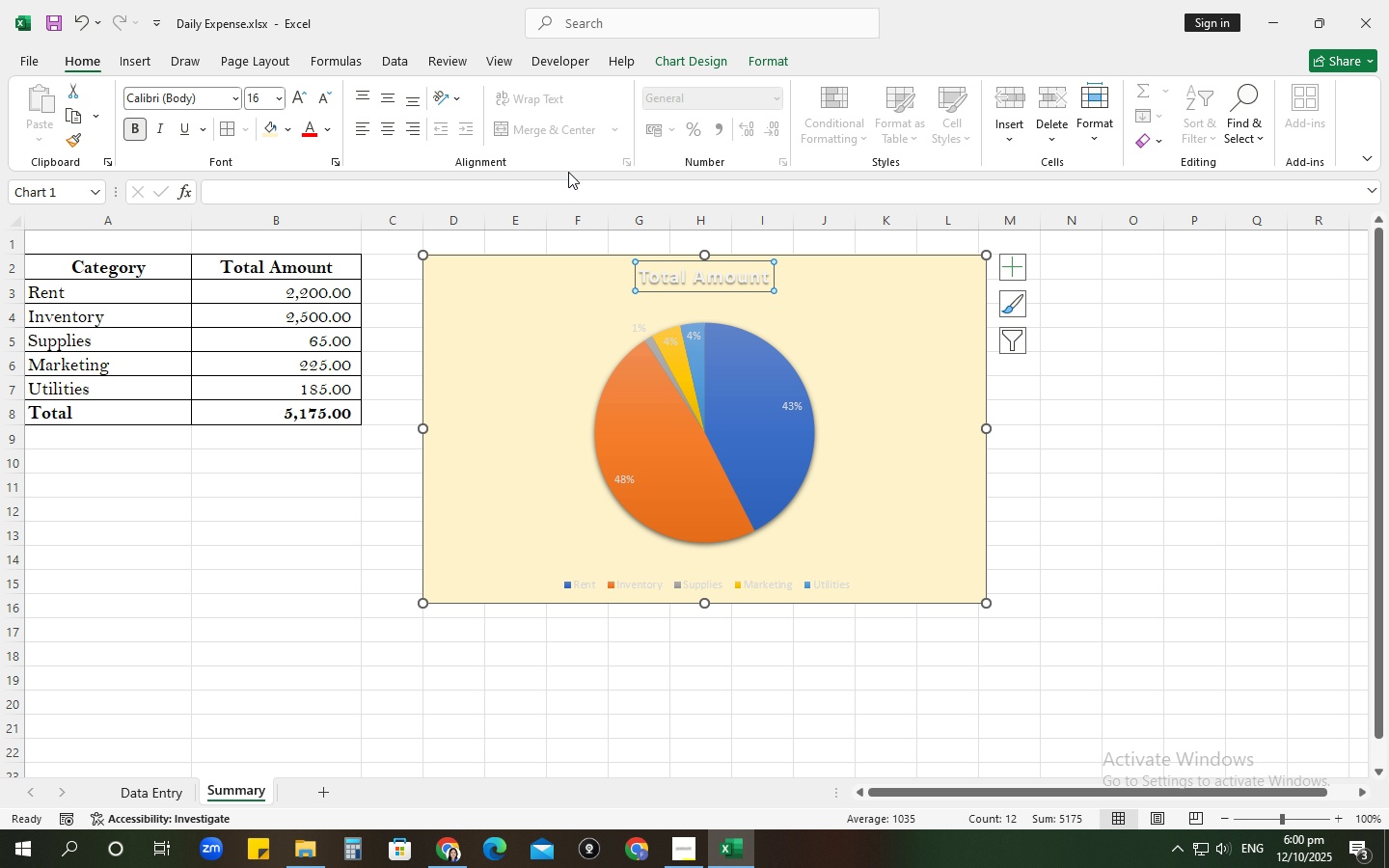 
left_click([329, 133])
 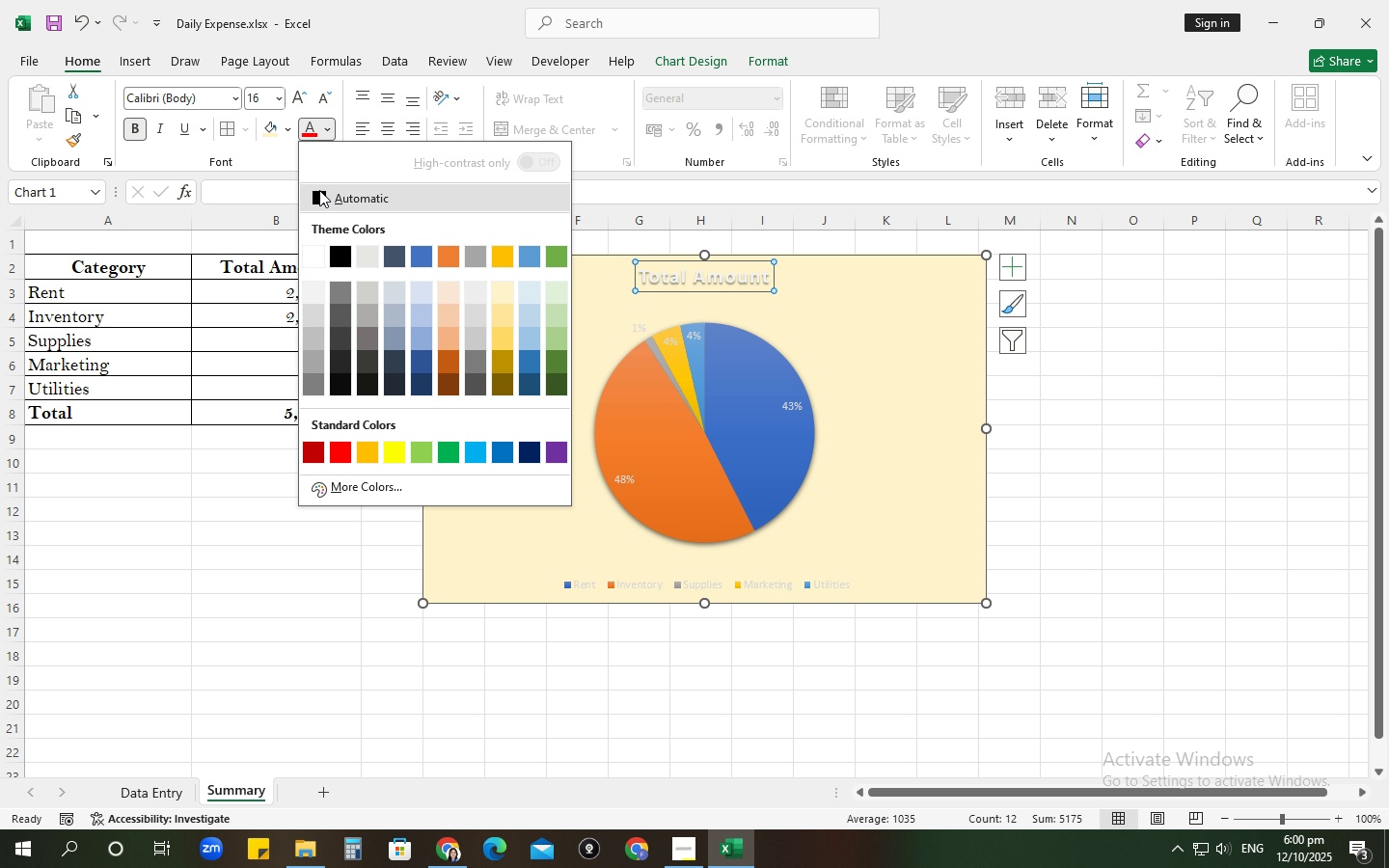 
left_click([319, 190])
 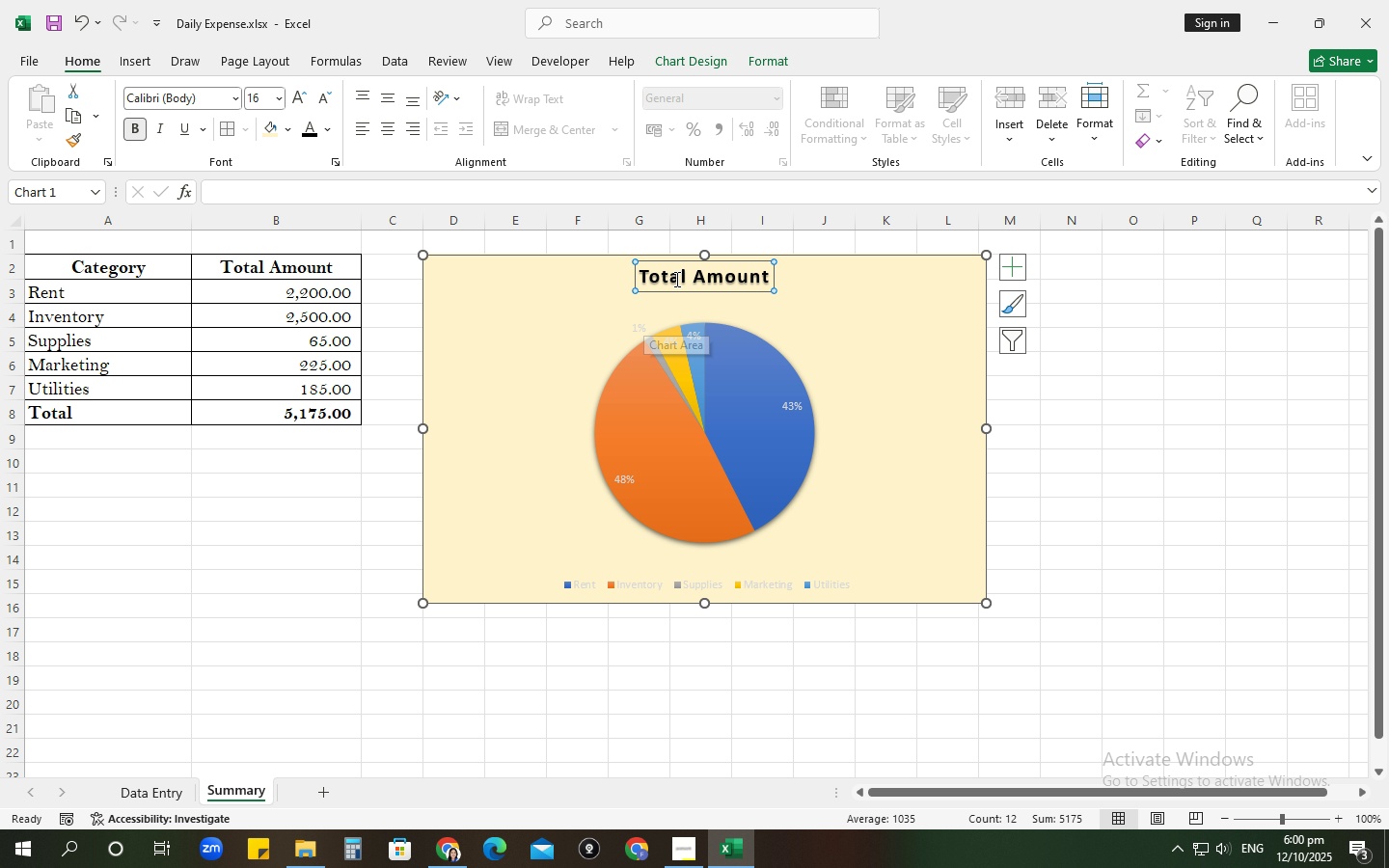 
left_click([680, 272])
 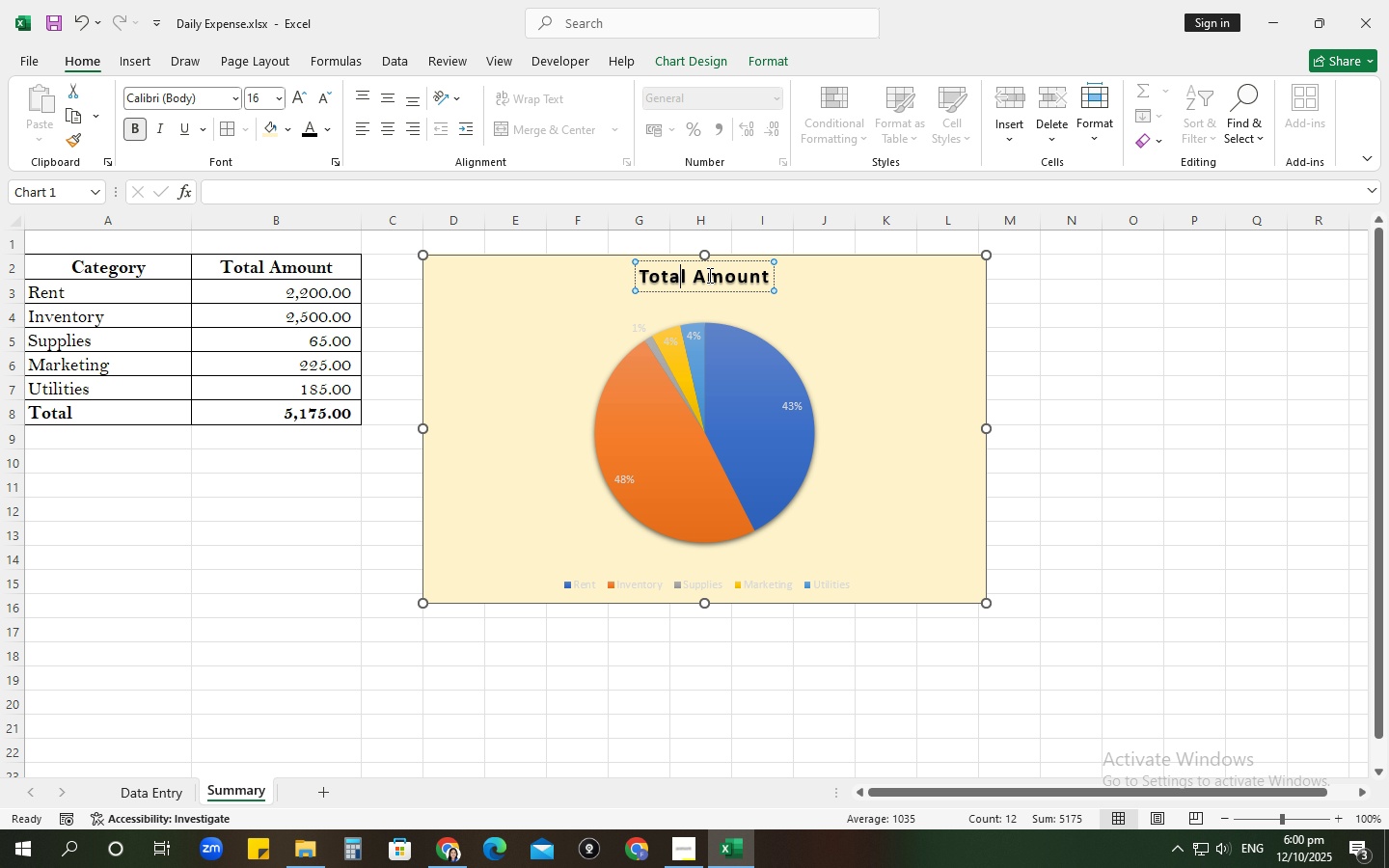 
key(Control+A)
 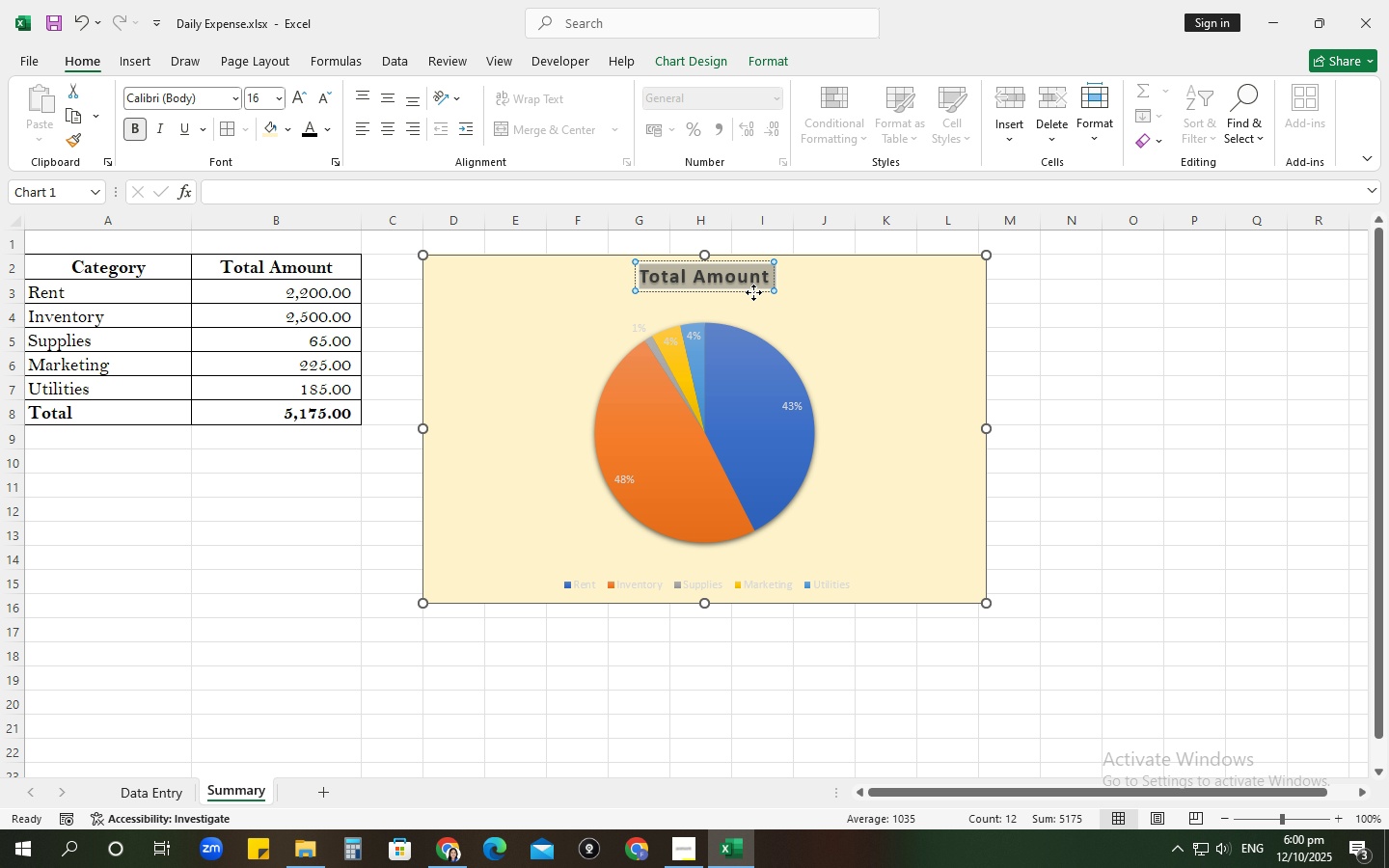 
wait(14.97)
 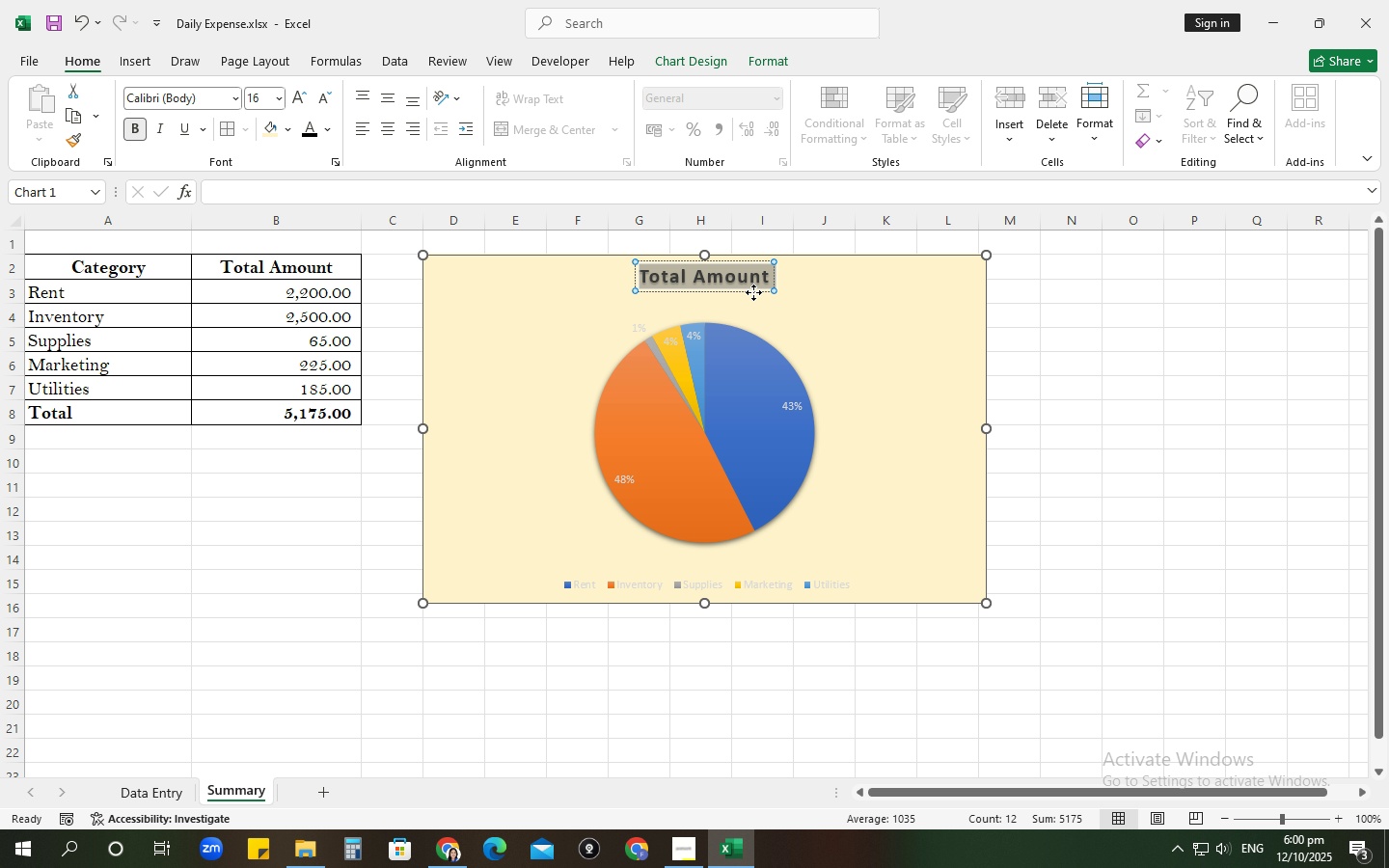 
left_click([680, 854])